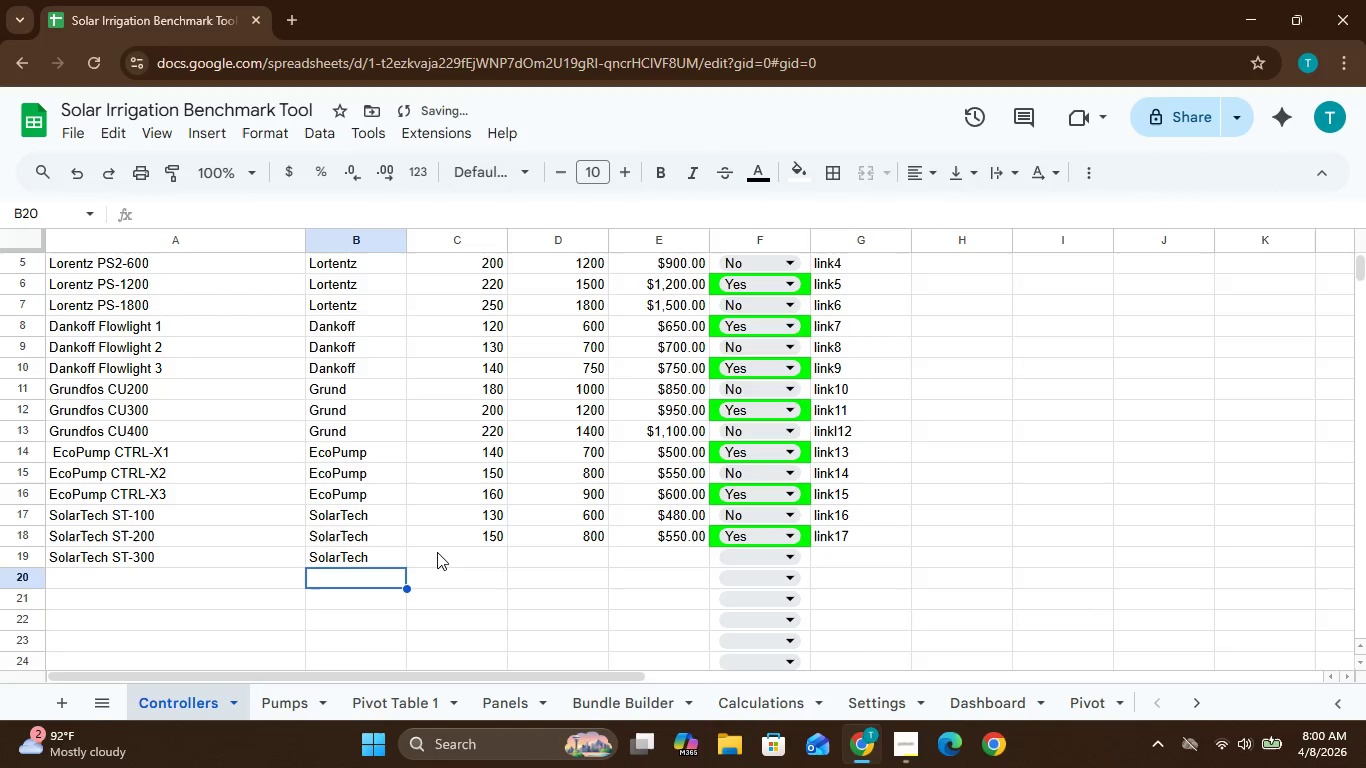 
left_click([439, 552])
 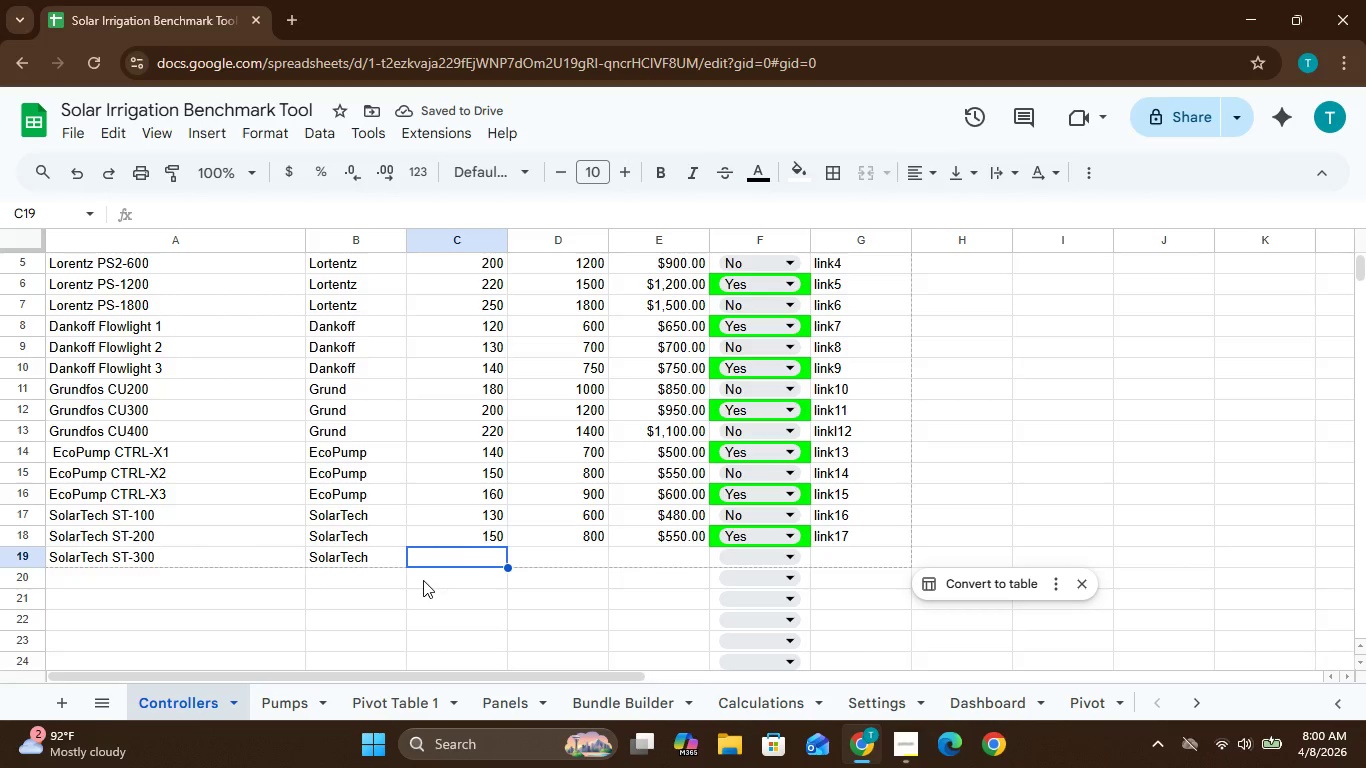 
key(1)
 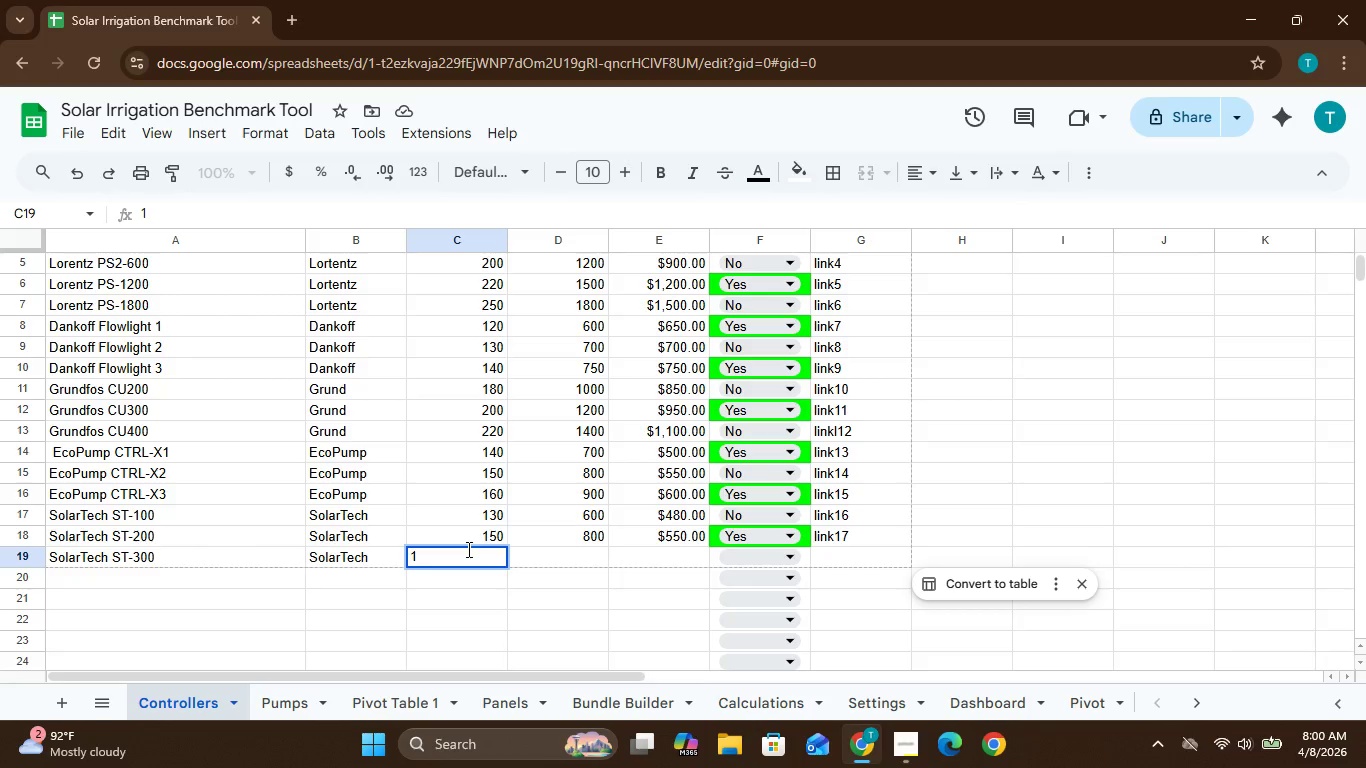 
type(80)
 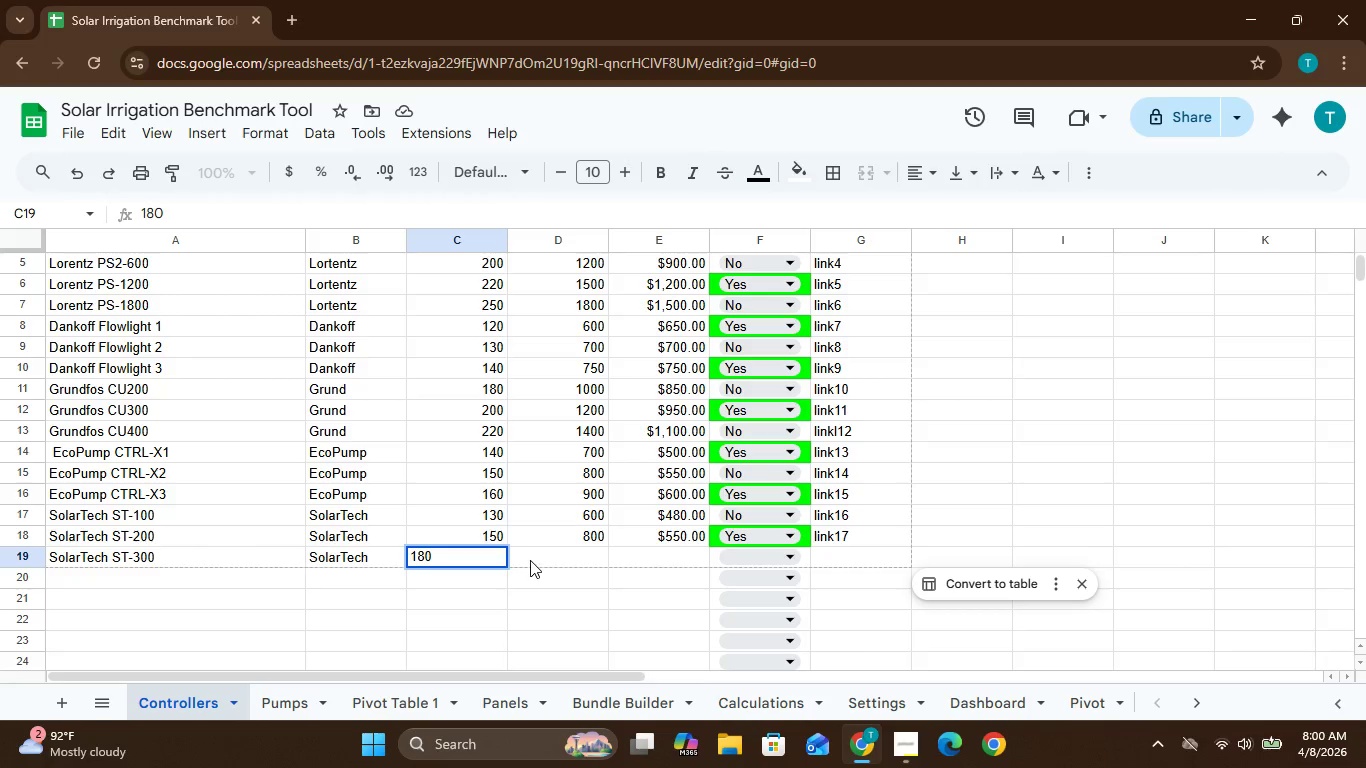 
left_click([530, 556])
 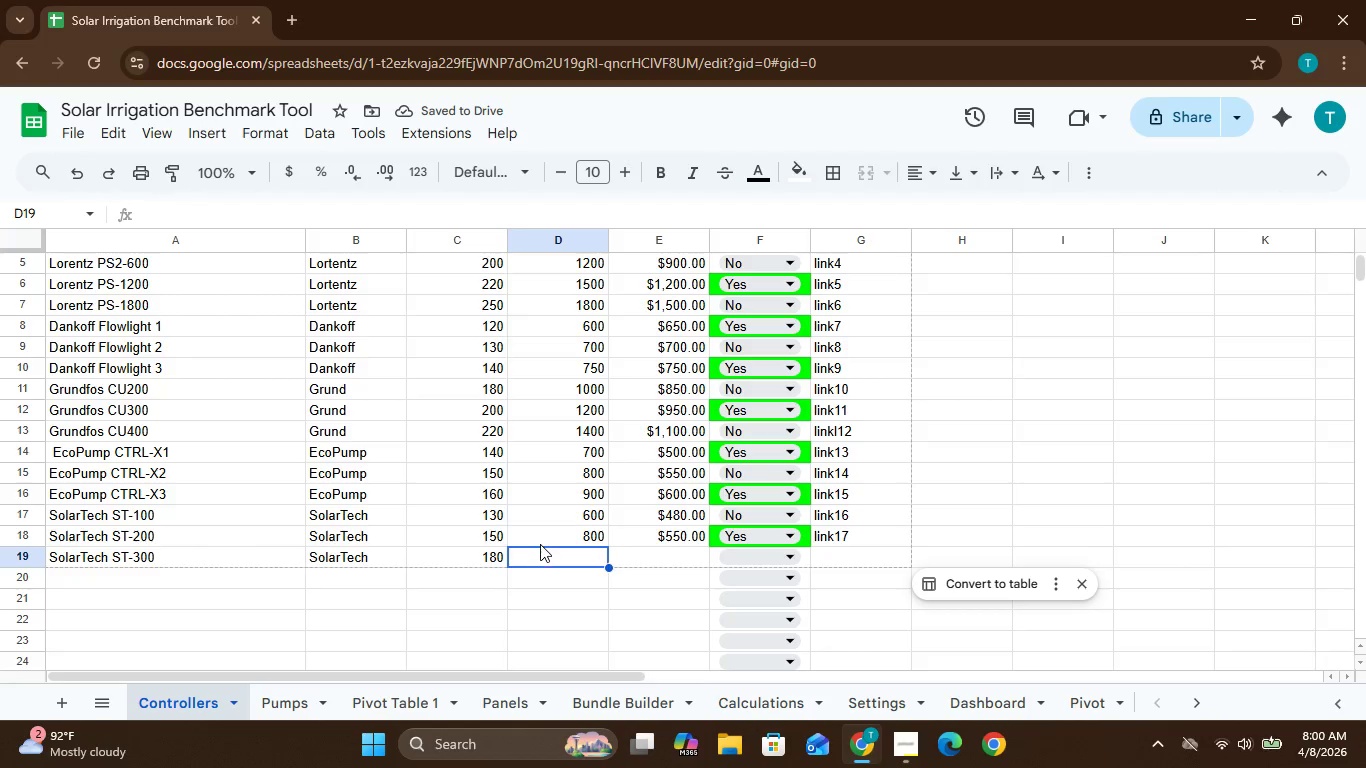 
key(1)
 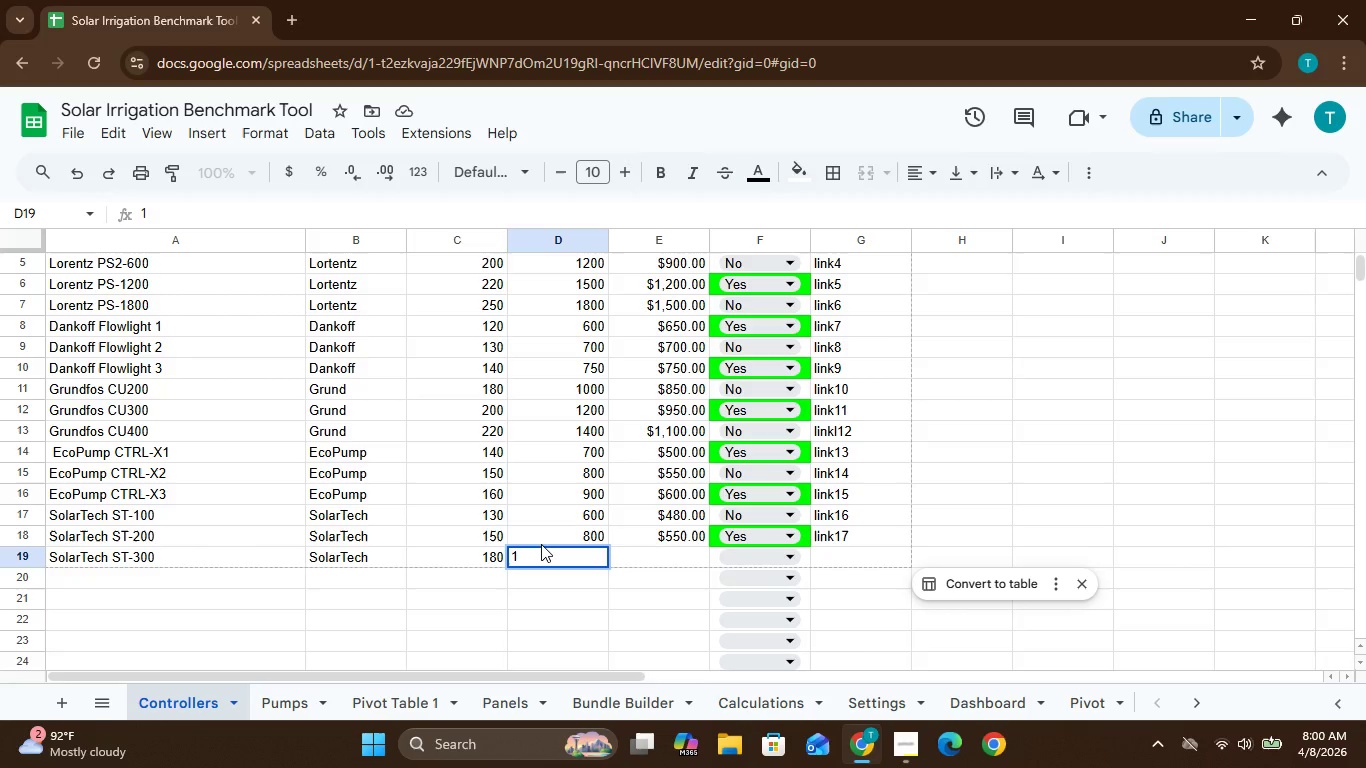 
type(000)
 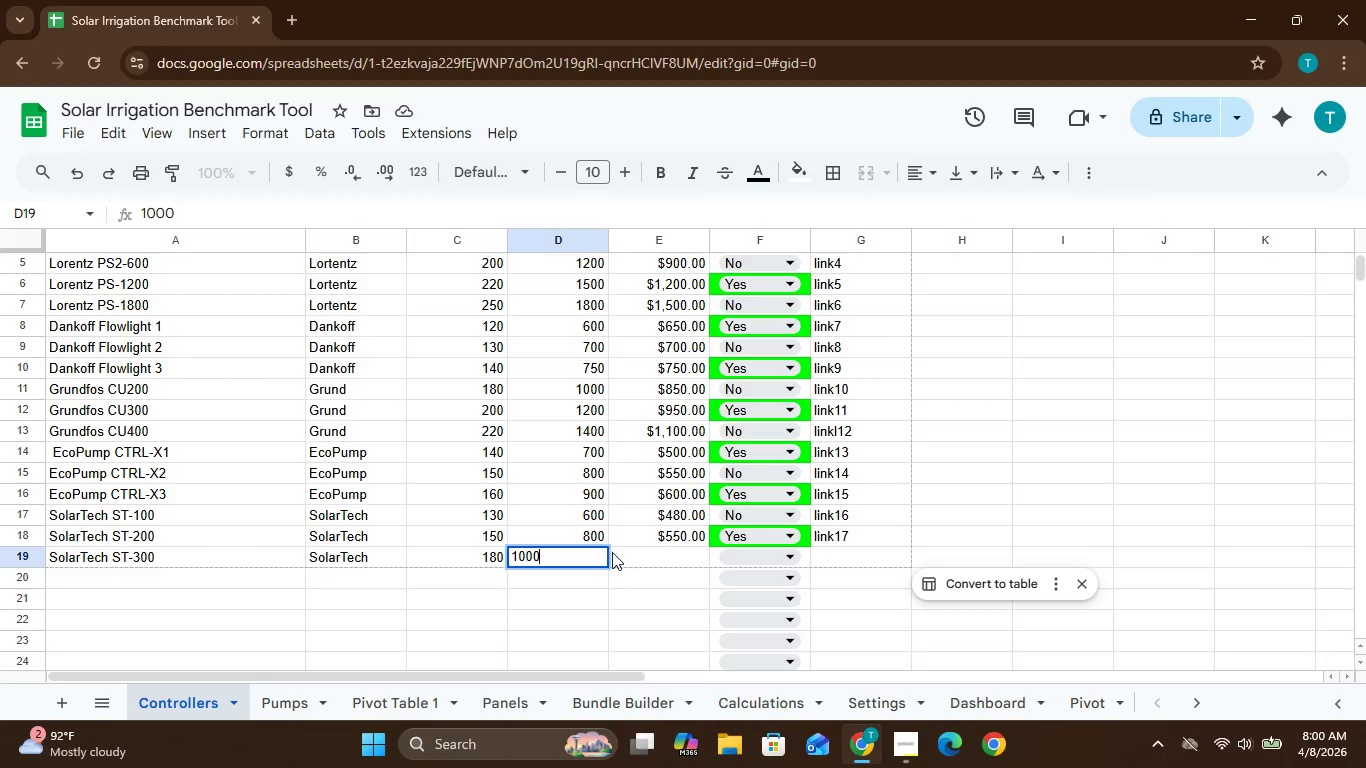 
left_click([615, 553])
 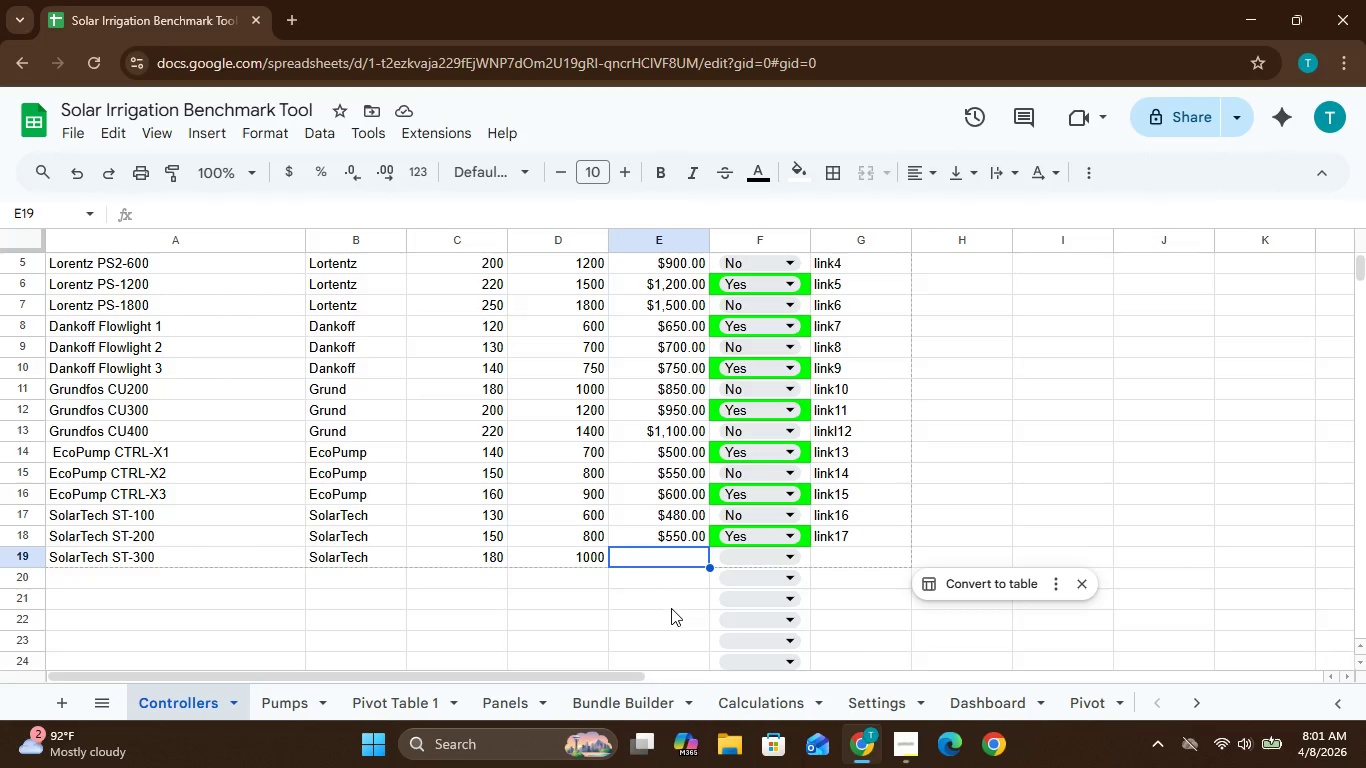 
wait(7.08)
 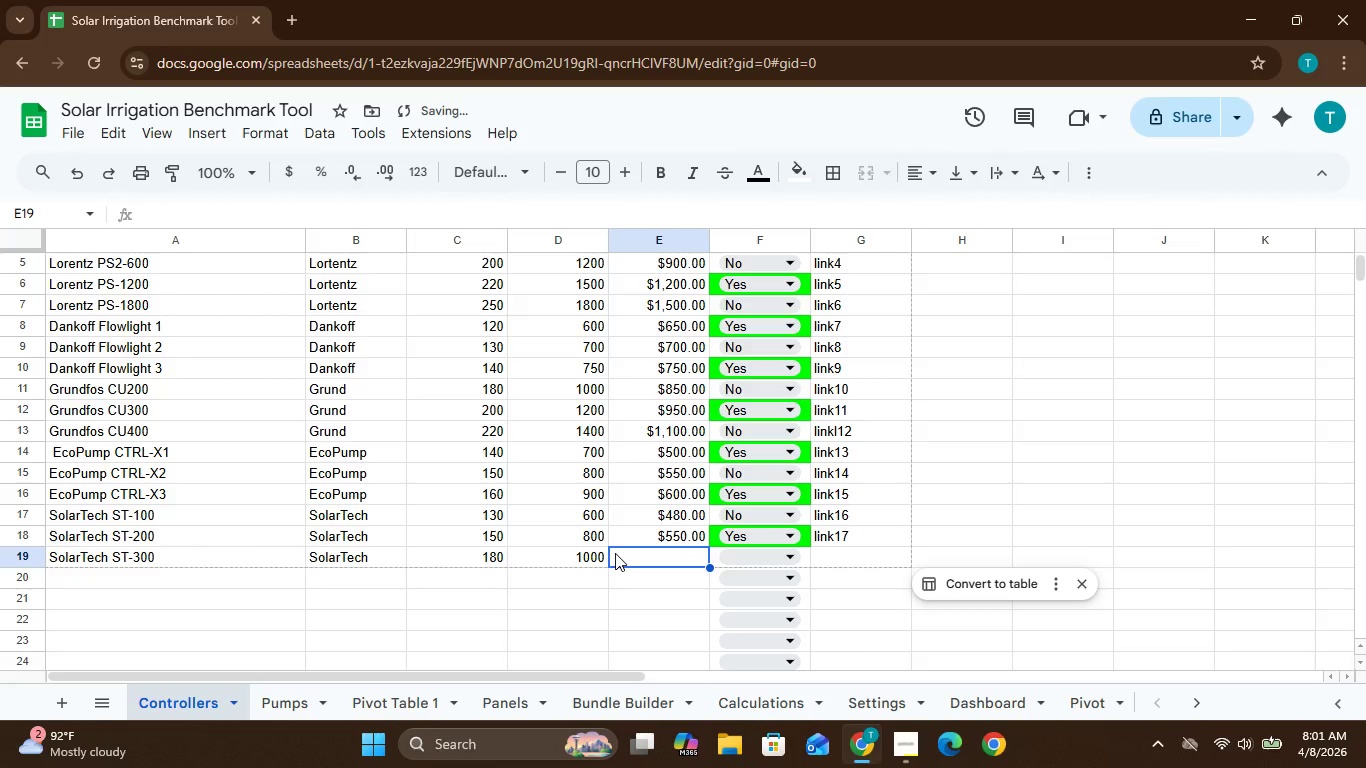 
type(65)
 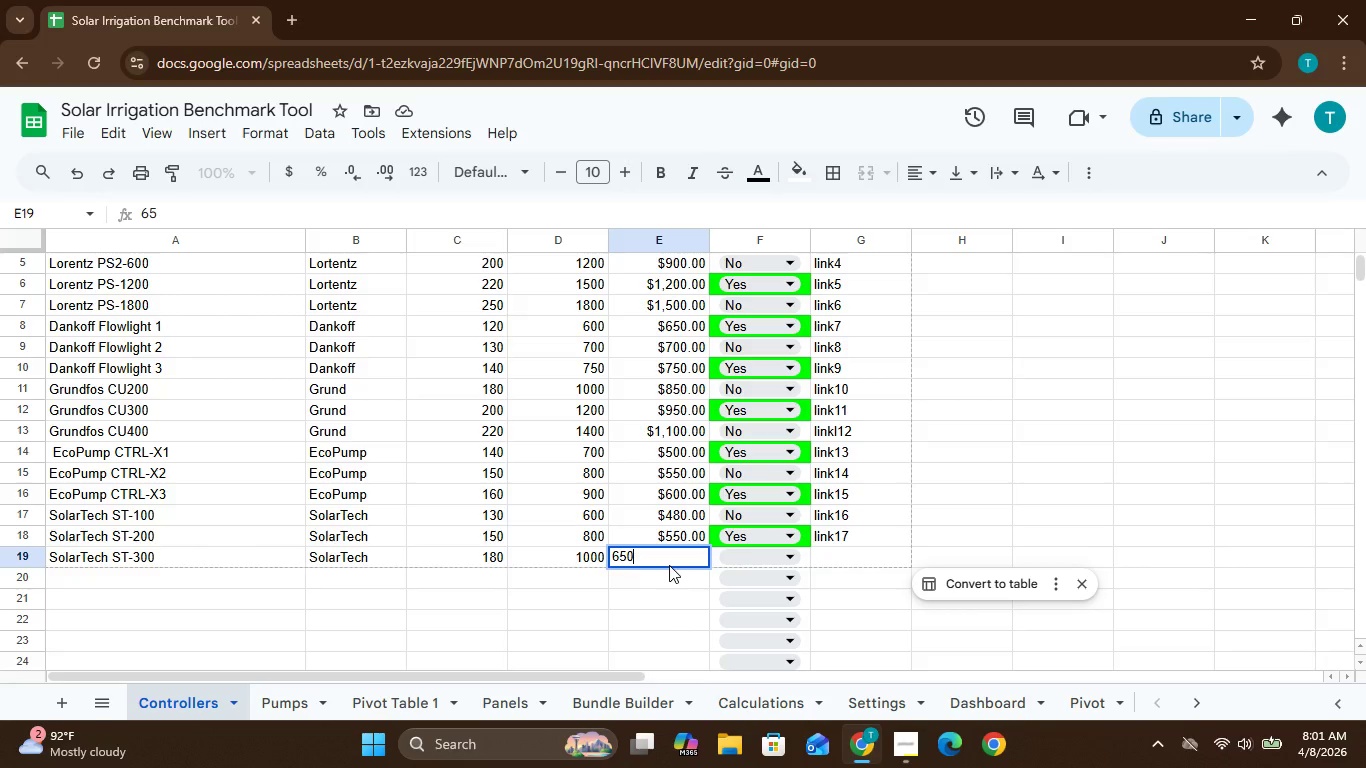 
key(0)
 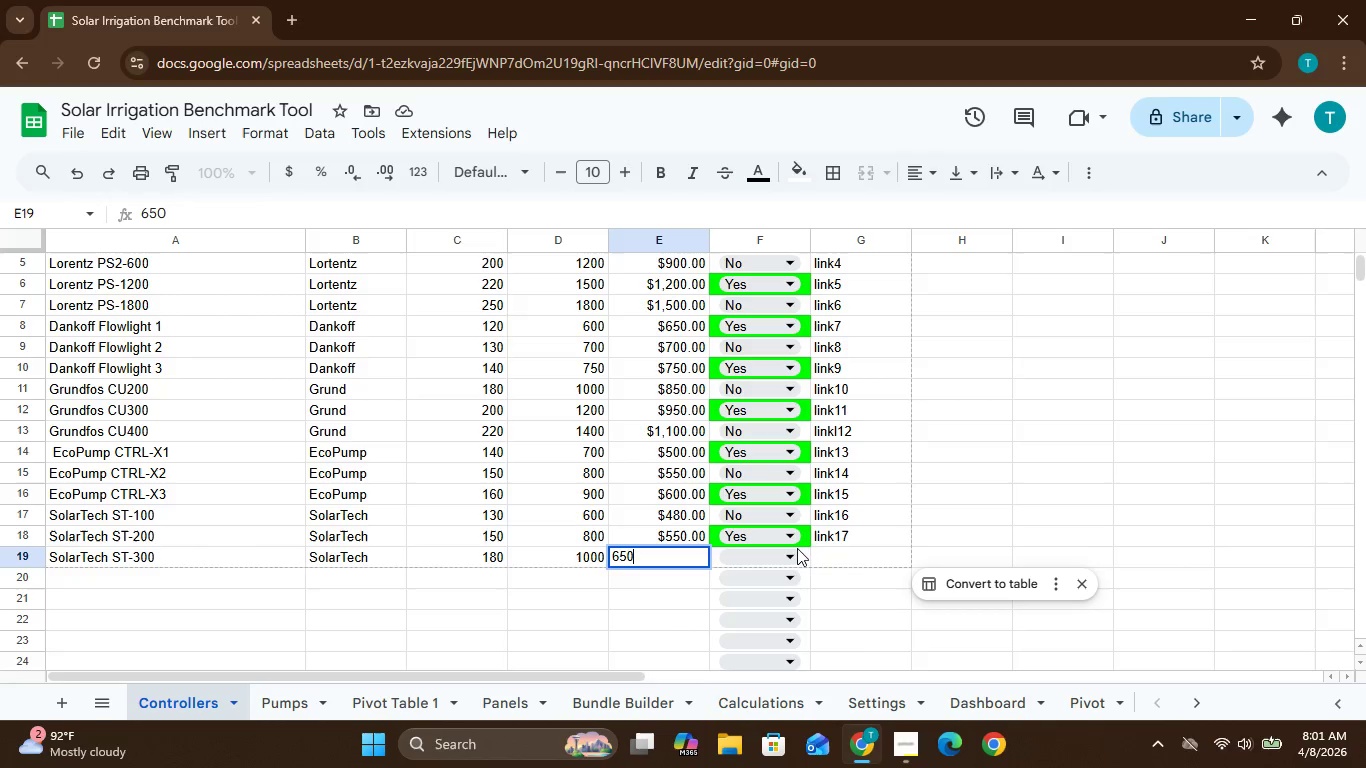 
left_click([787, 556])
 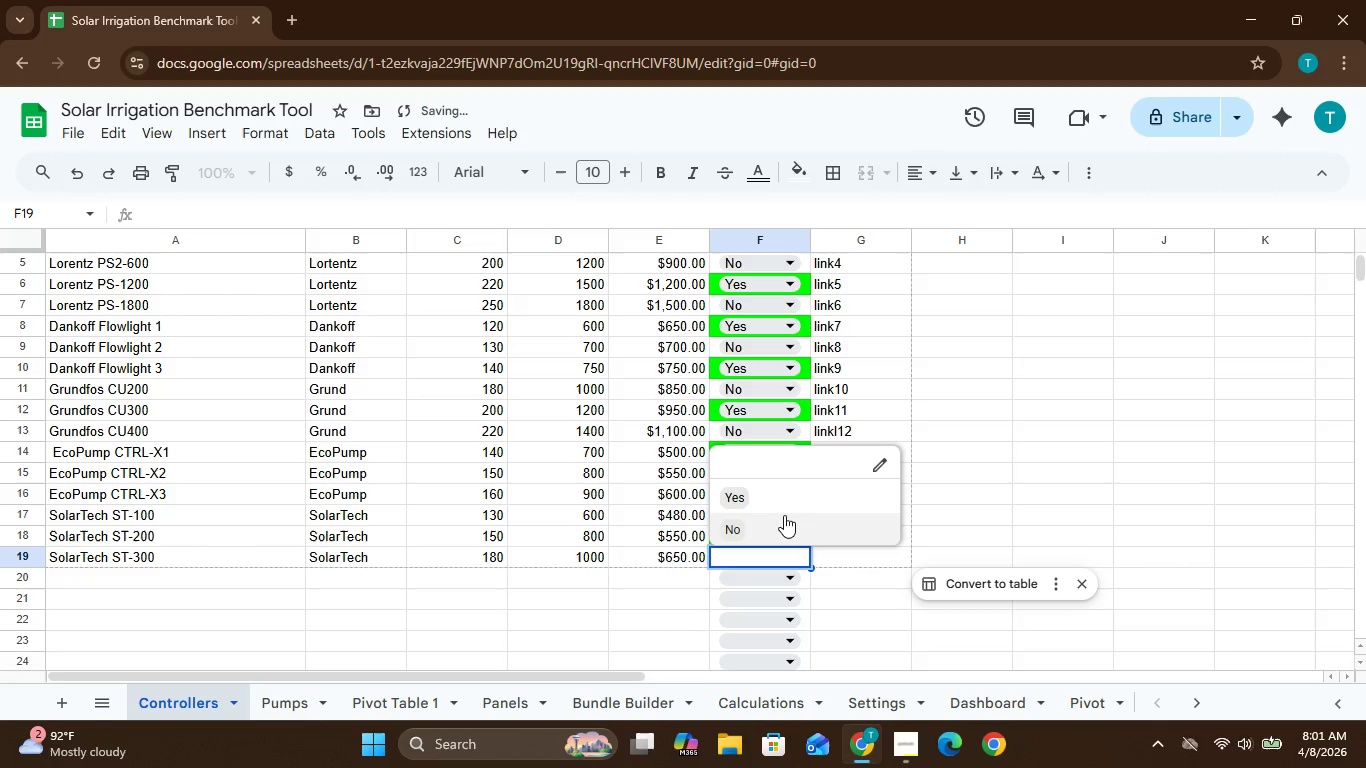 
left_click([786, 533])
 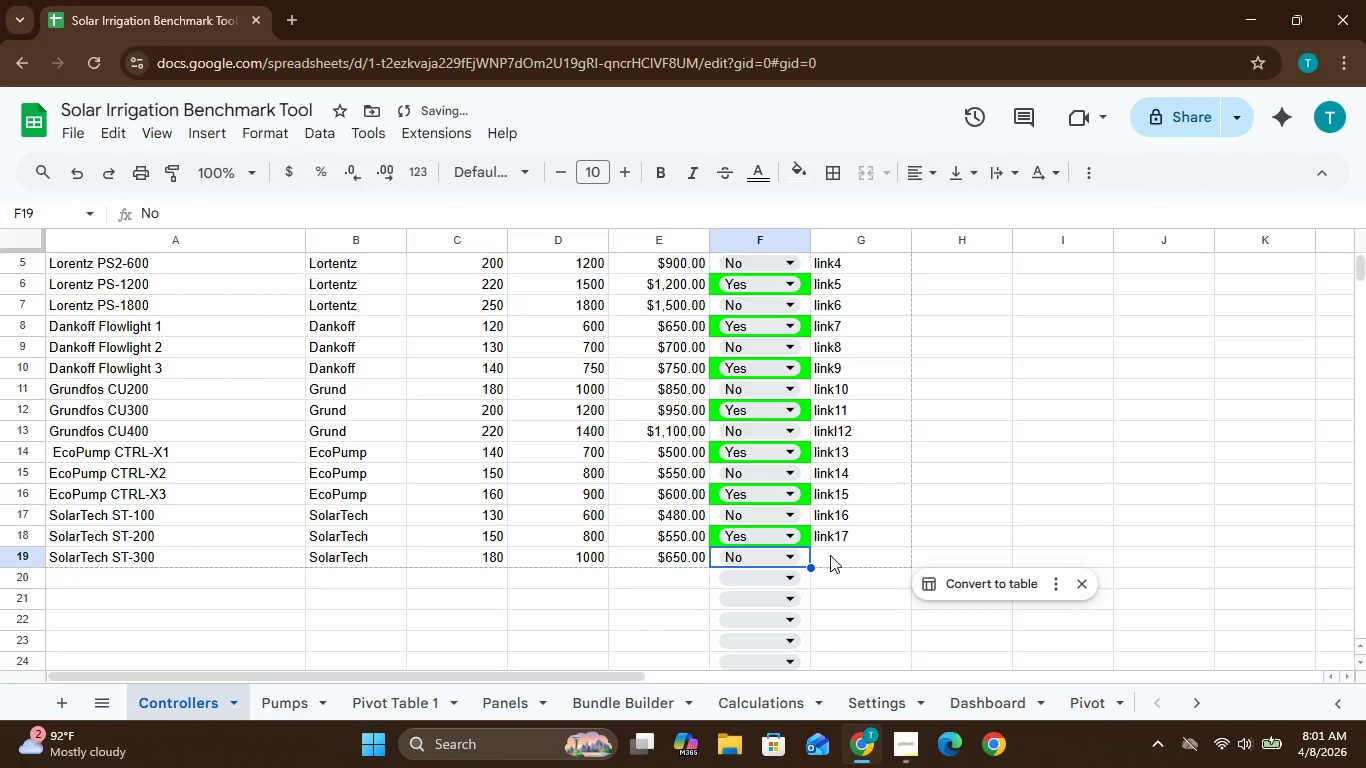 
left_click([822, 555])
 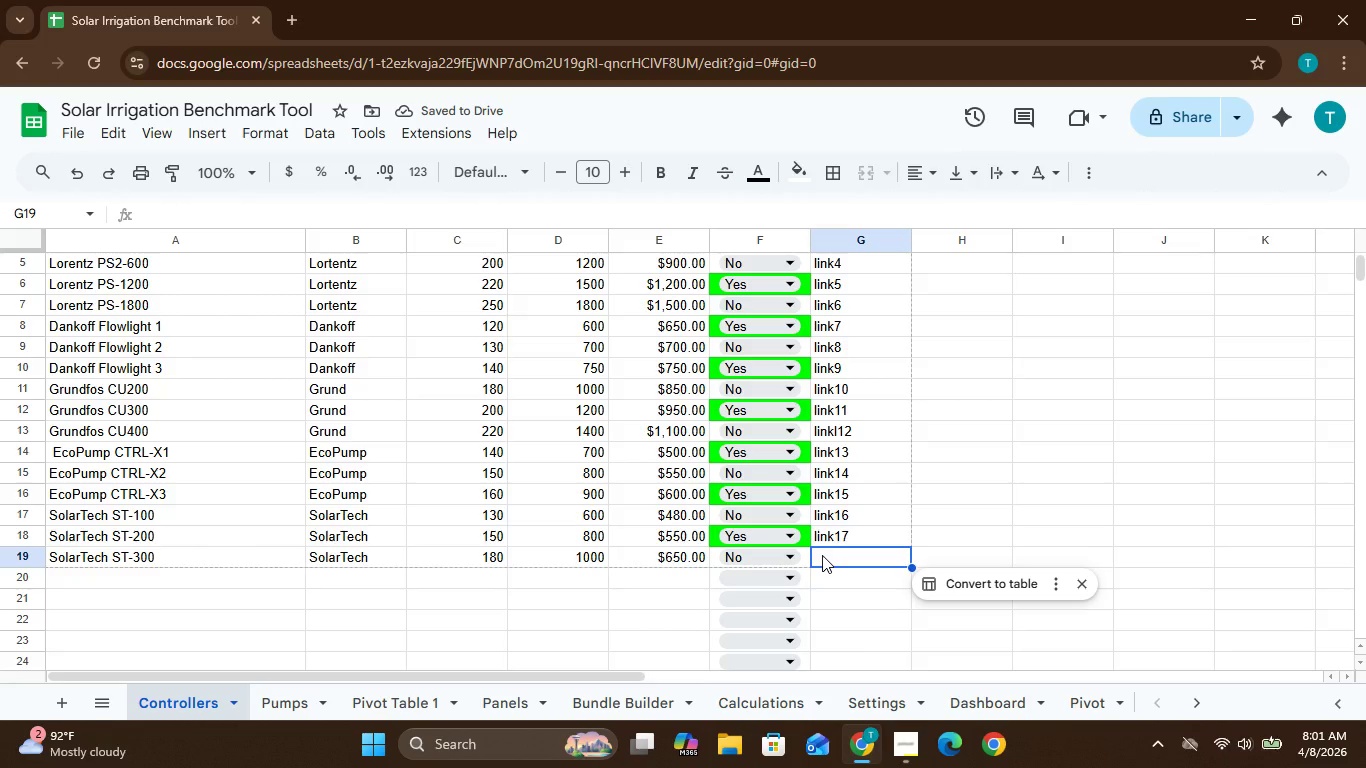 
type(li nk)
key(Backspace)
key(Backspace)
key(Backspace)
type(nk8)
key(Backspace)
type(18)
 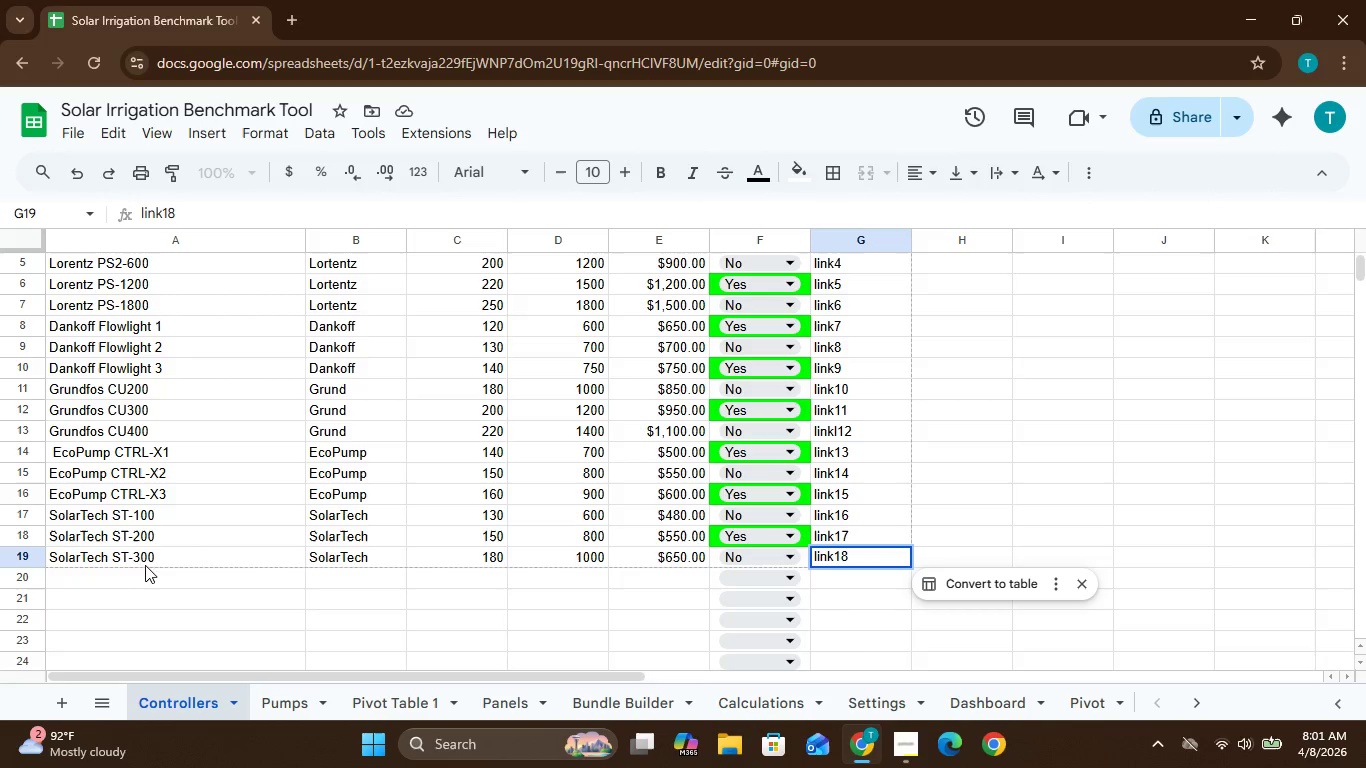 
left_click([125, 572])
 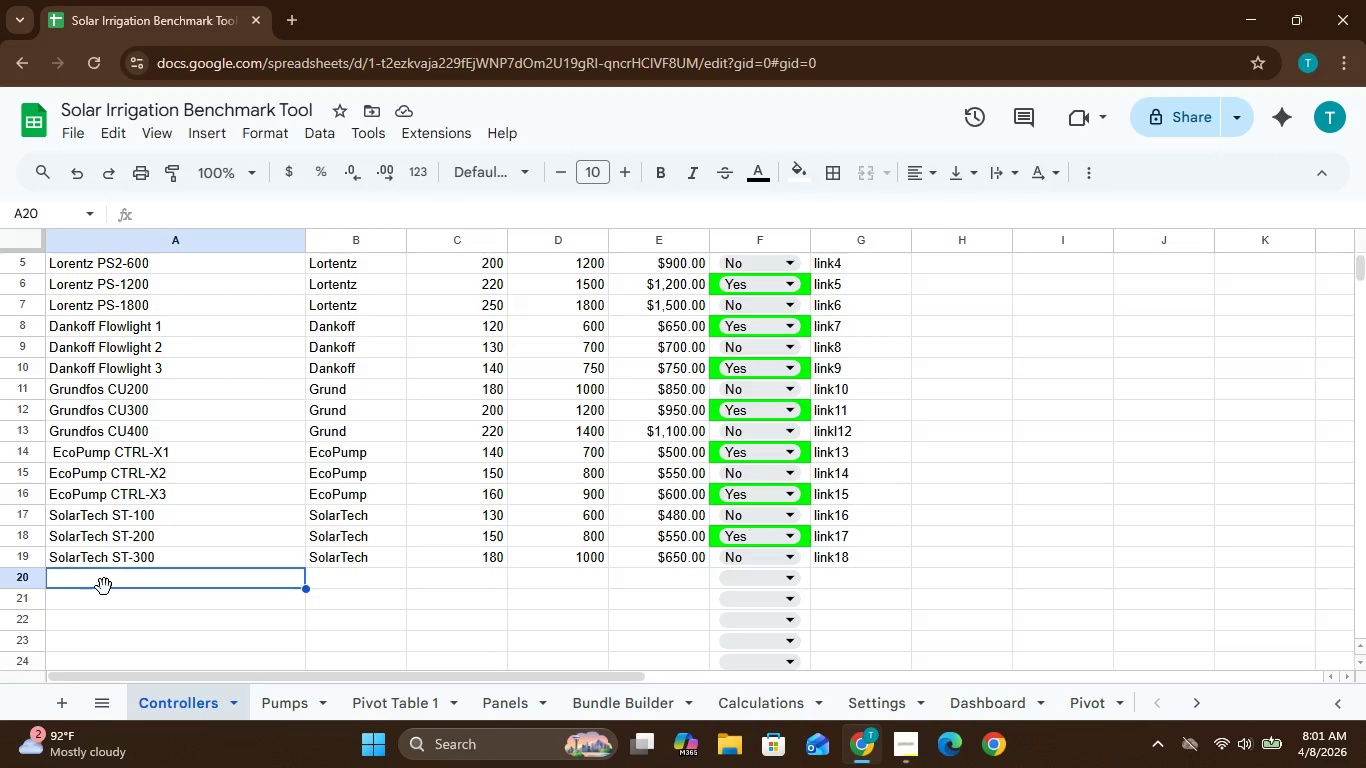 
wait(8.23)
 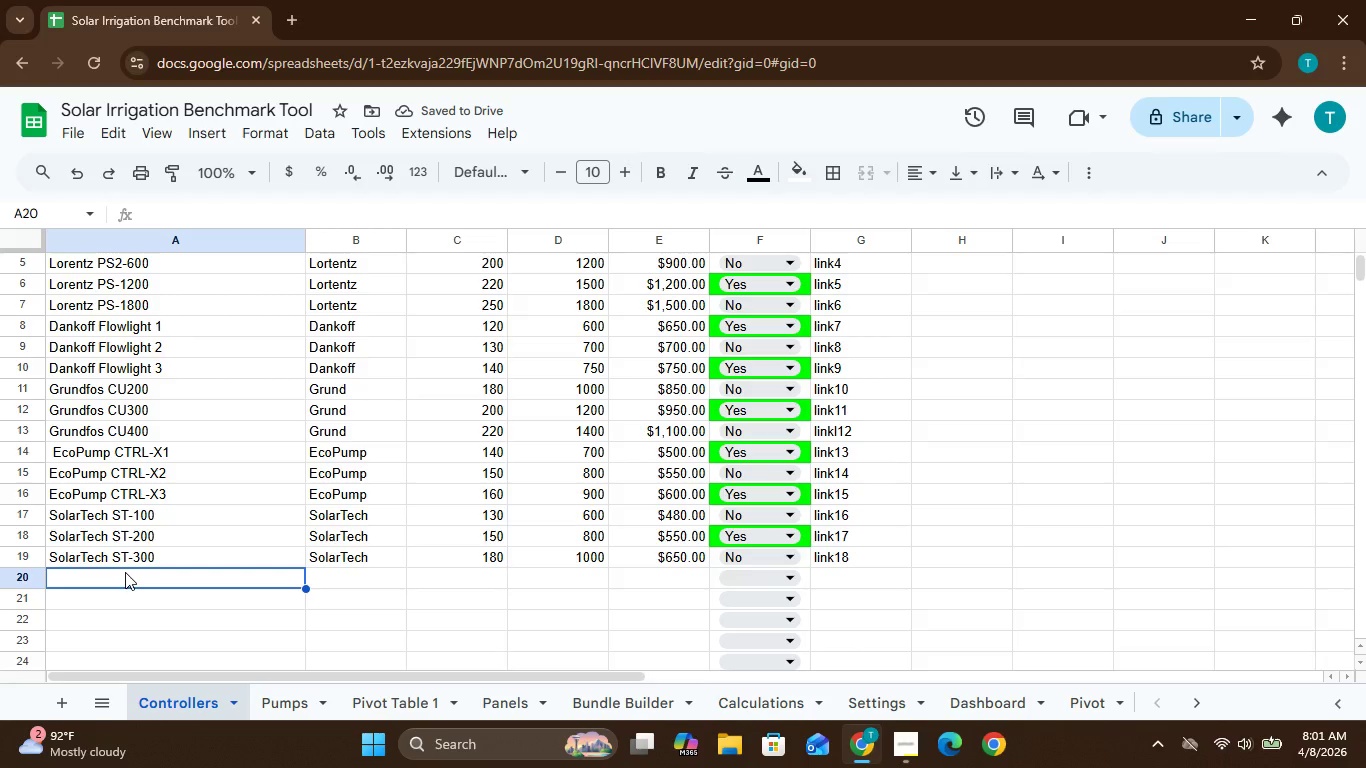 
type(GreenFlow)
 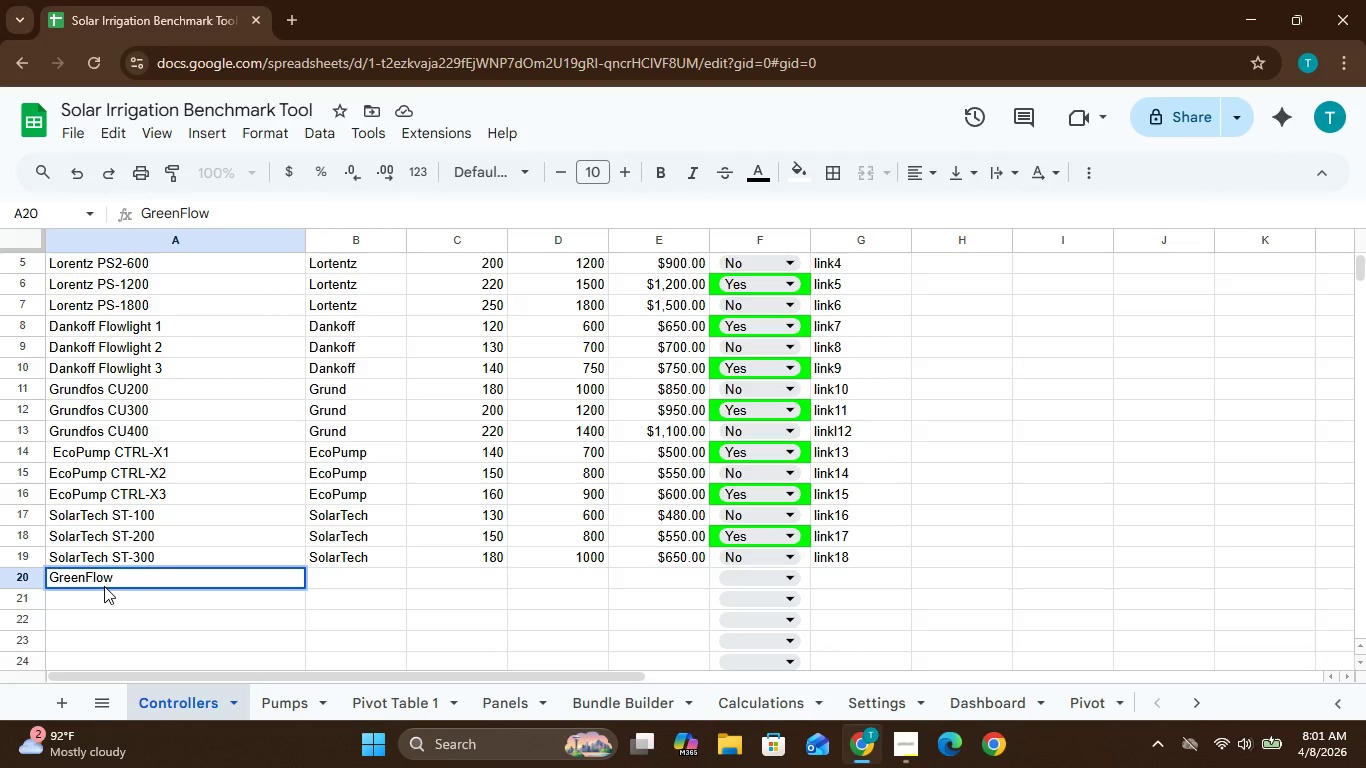 
type( GF-)
 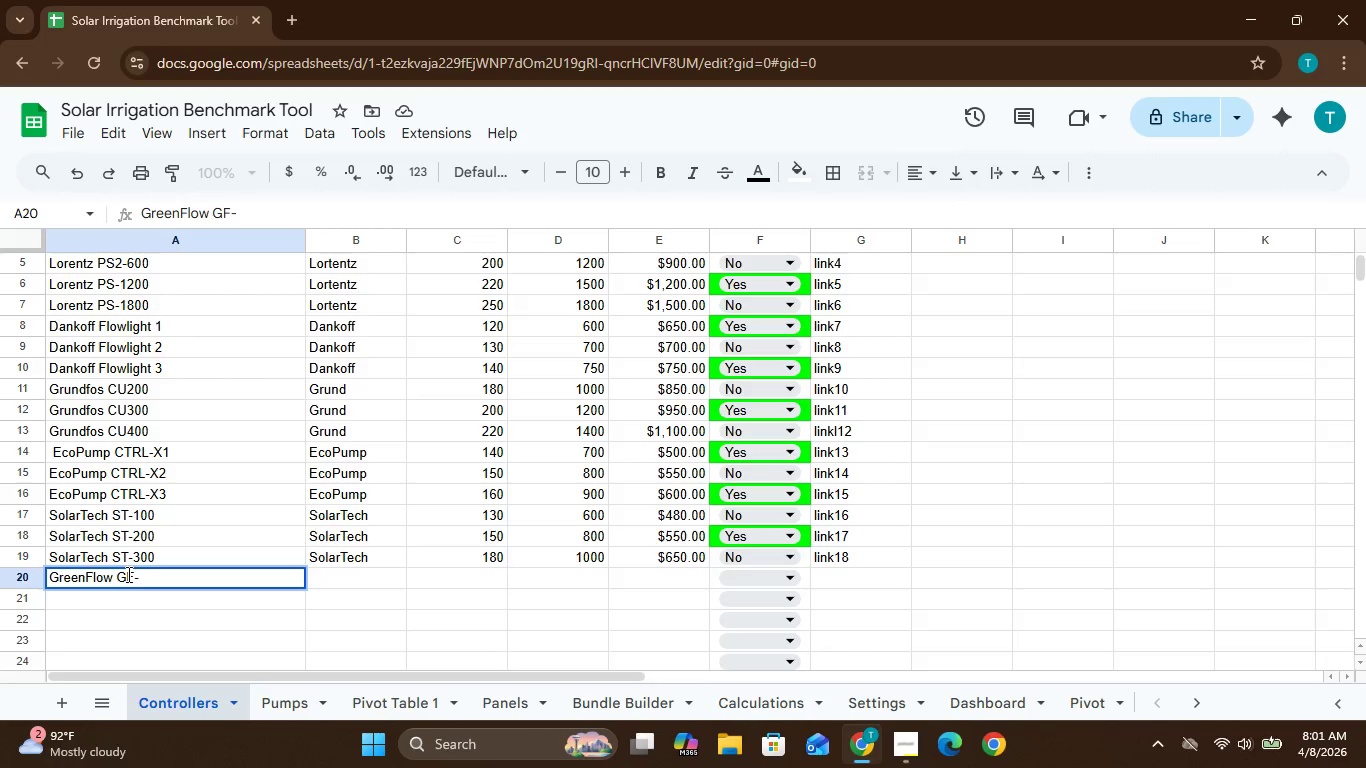 
wait(5.41)
 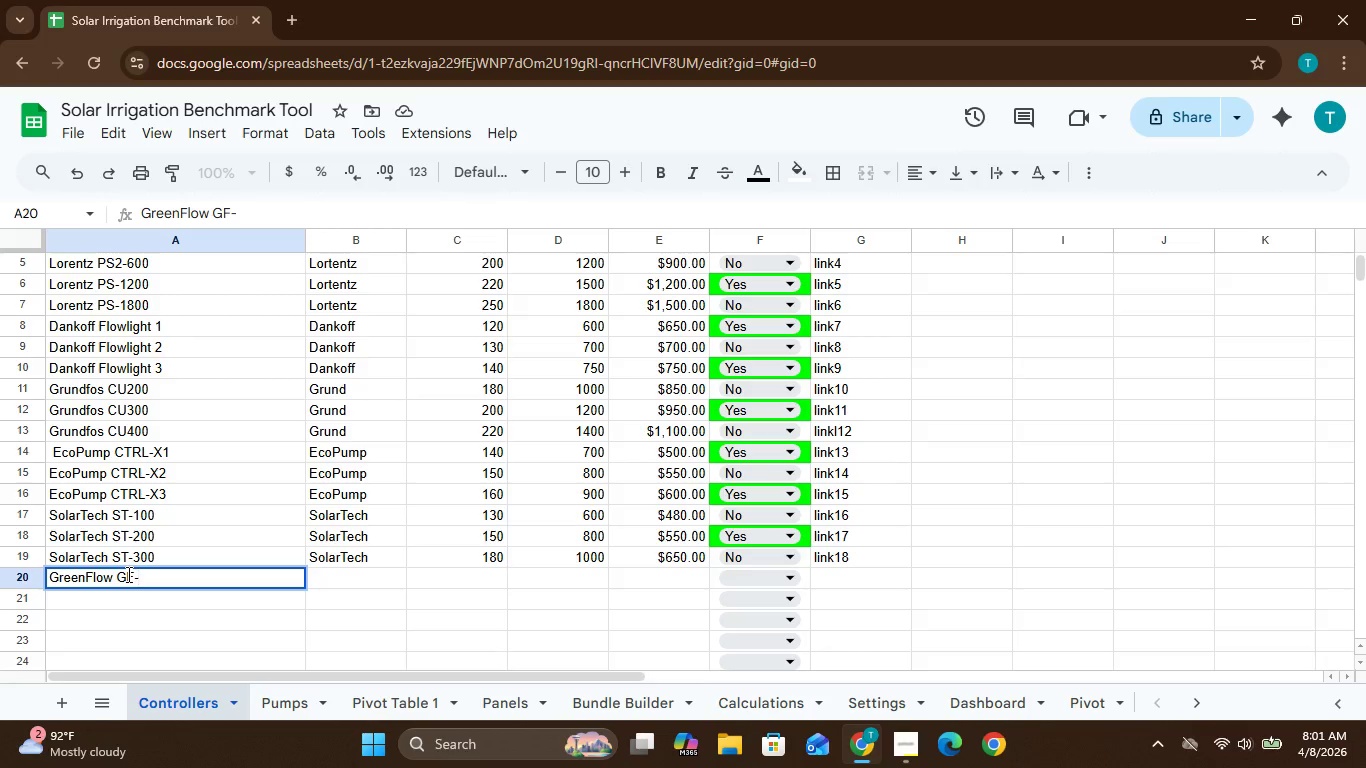 
type(500)
 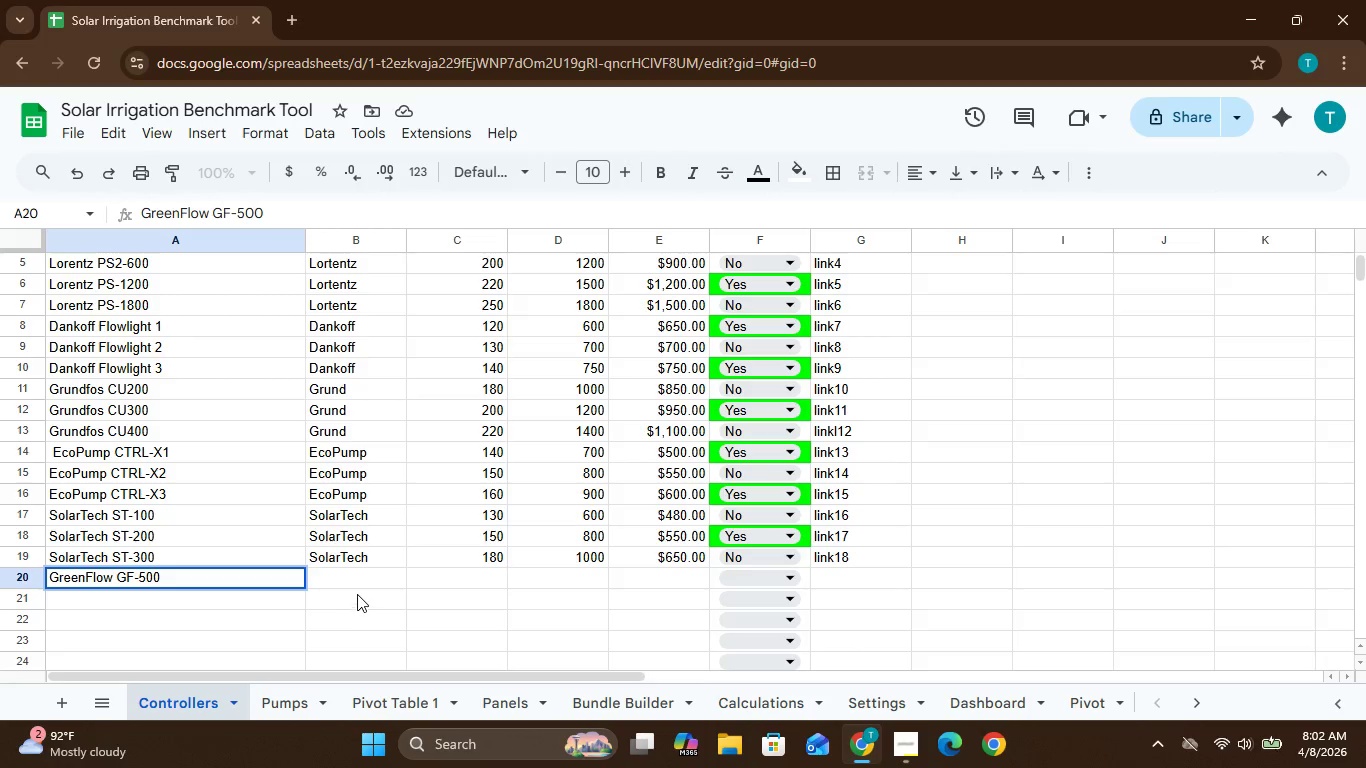 
left_click([347, 579])
 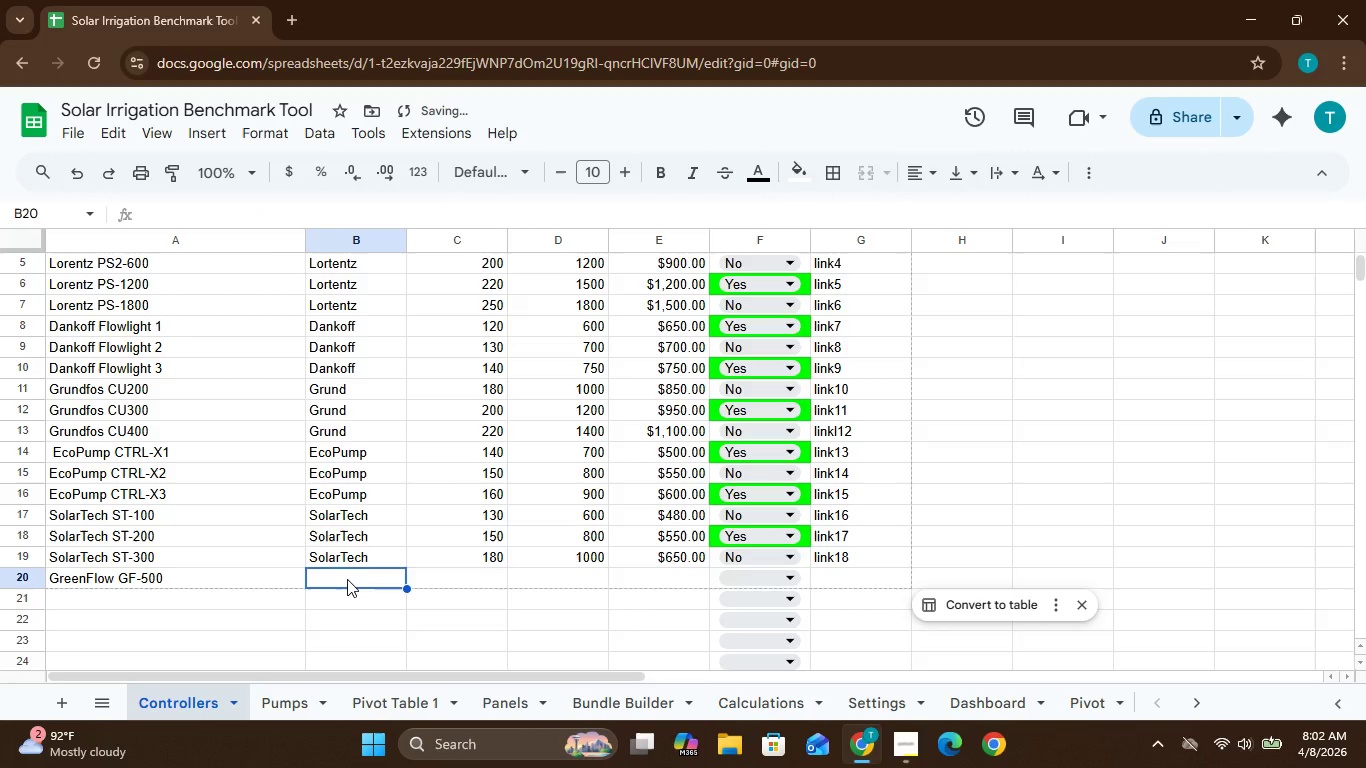 
type(GreenF)
 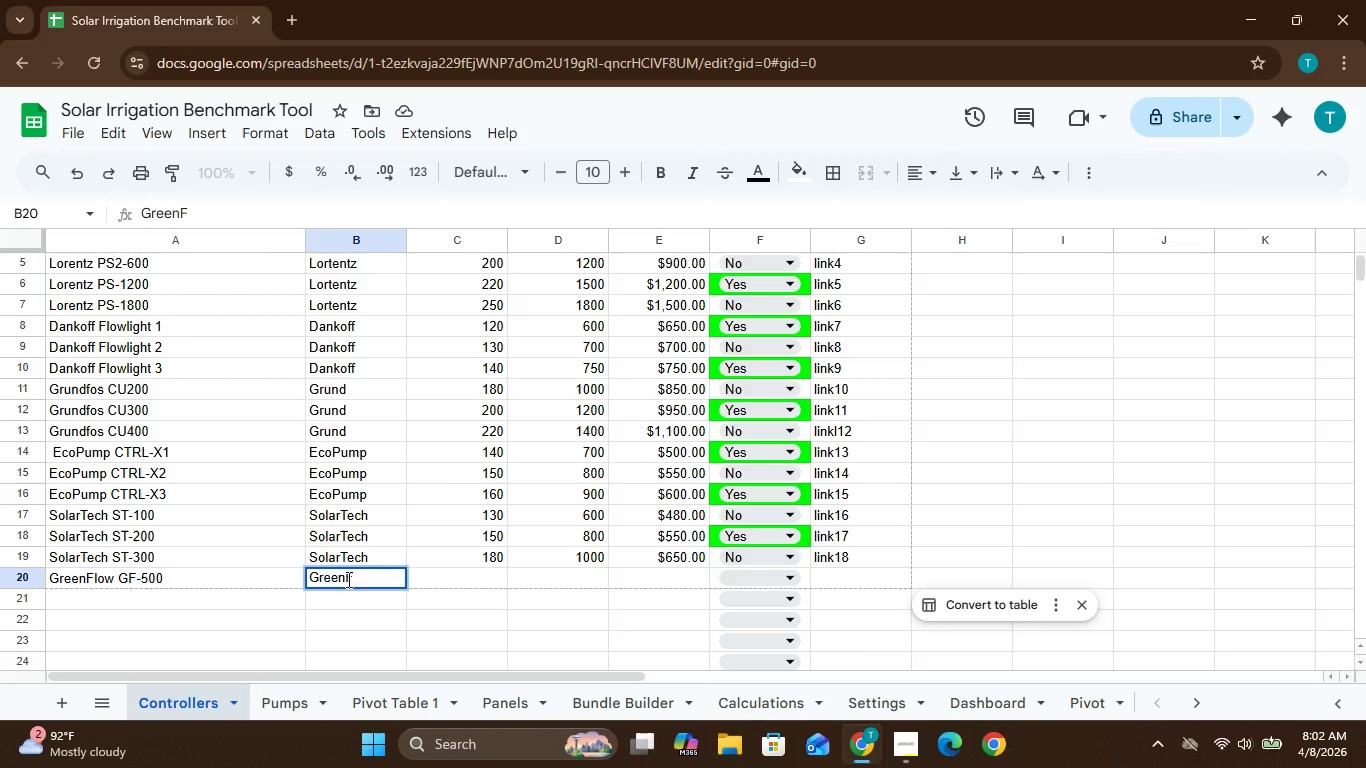 
type(low)
 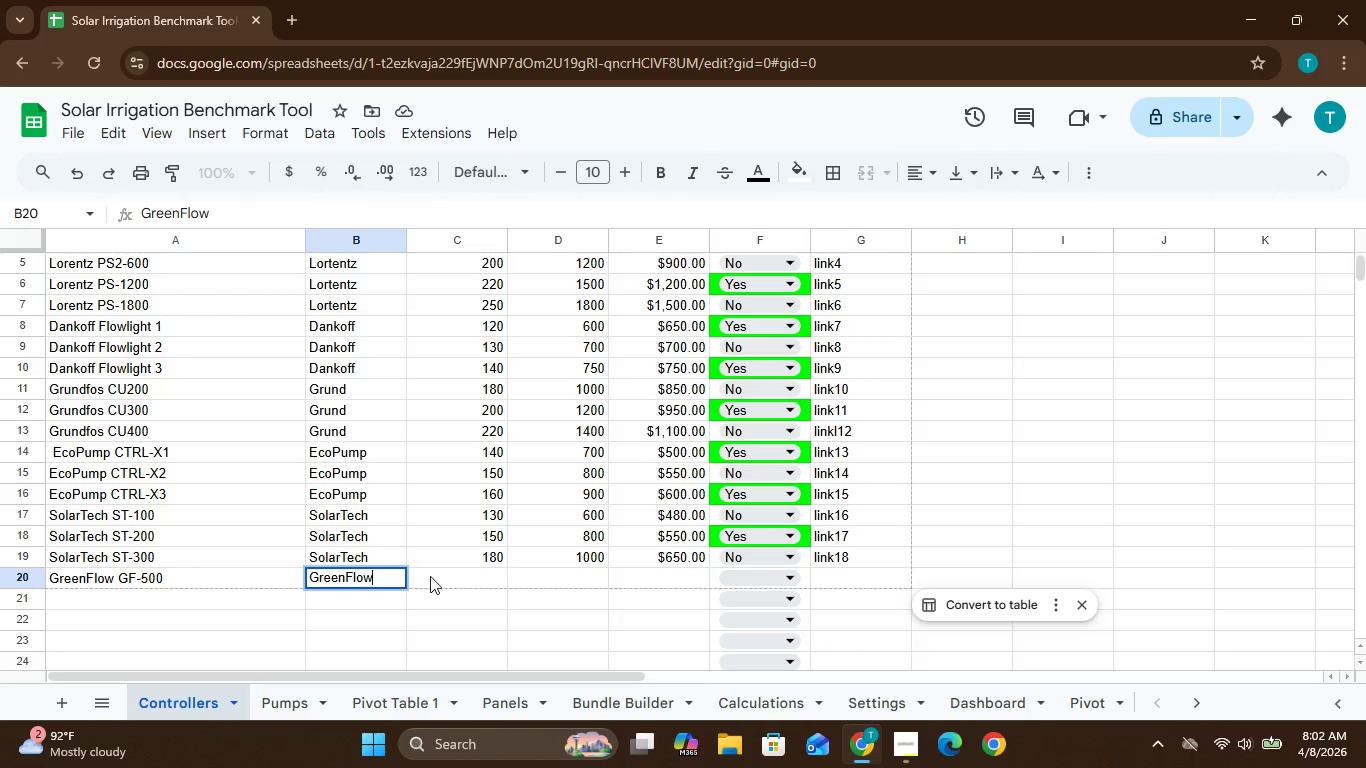 
left_click([429, 571])
 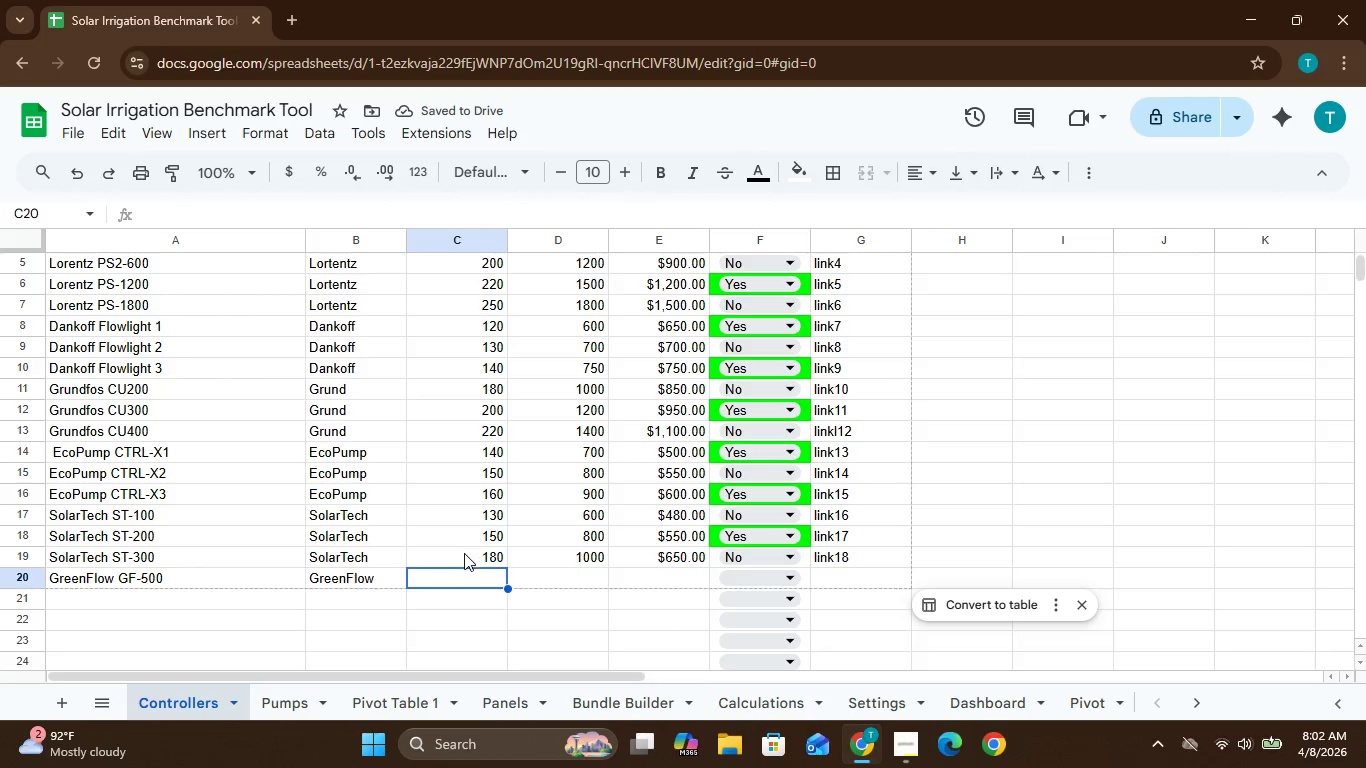 
wait(6.48)
 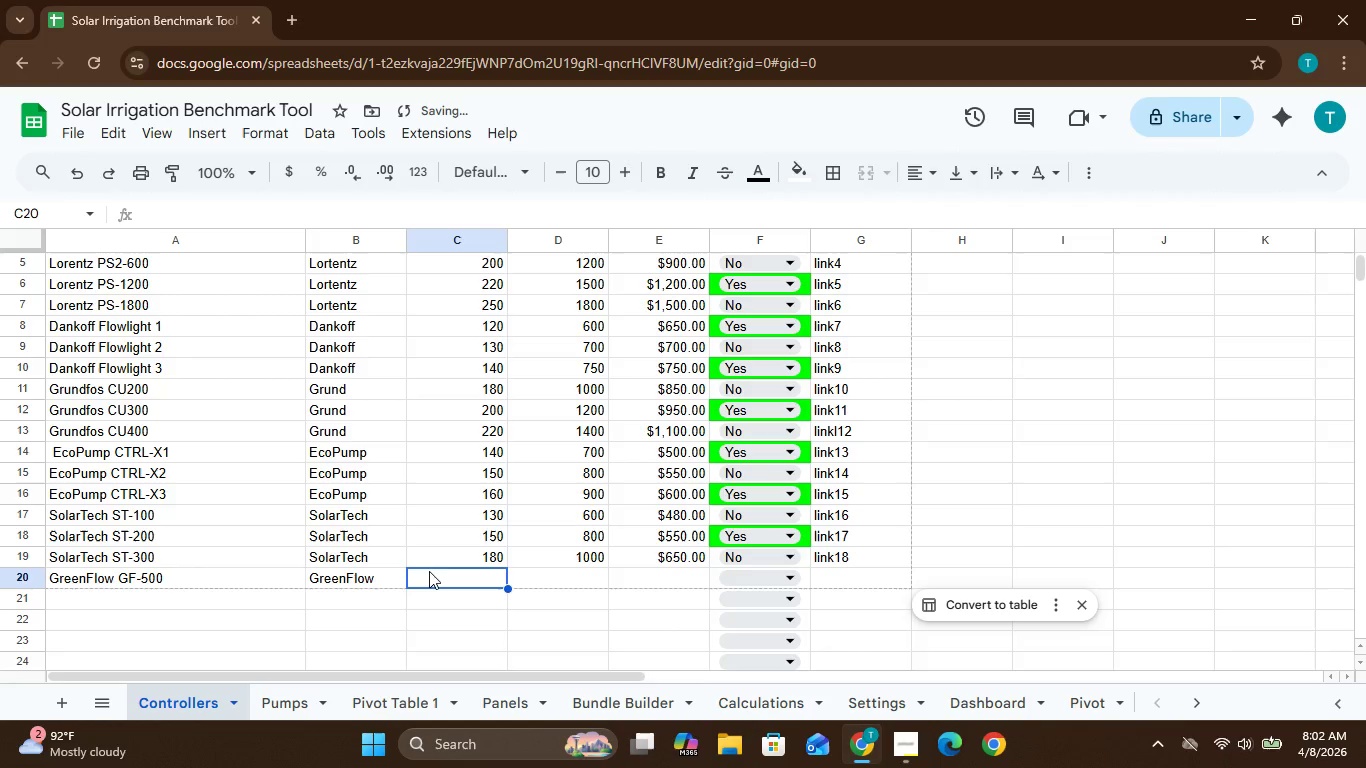 
type(200)
 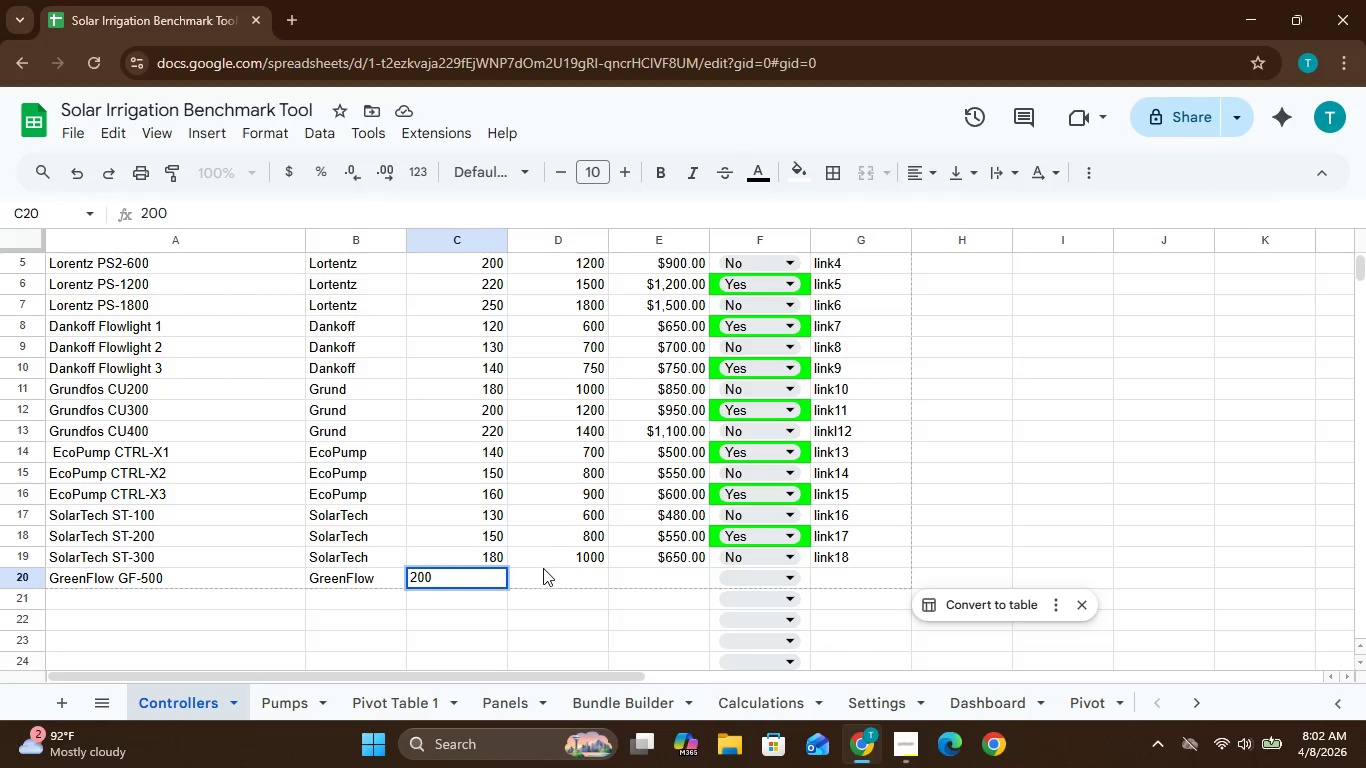 
left_click([544, 571])
 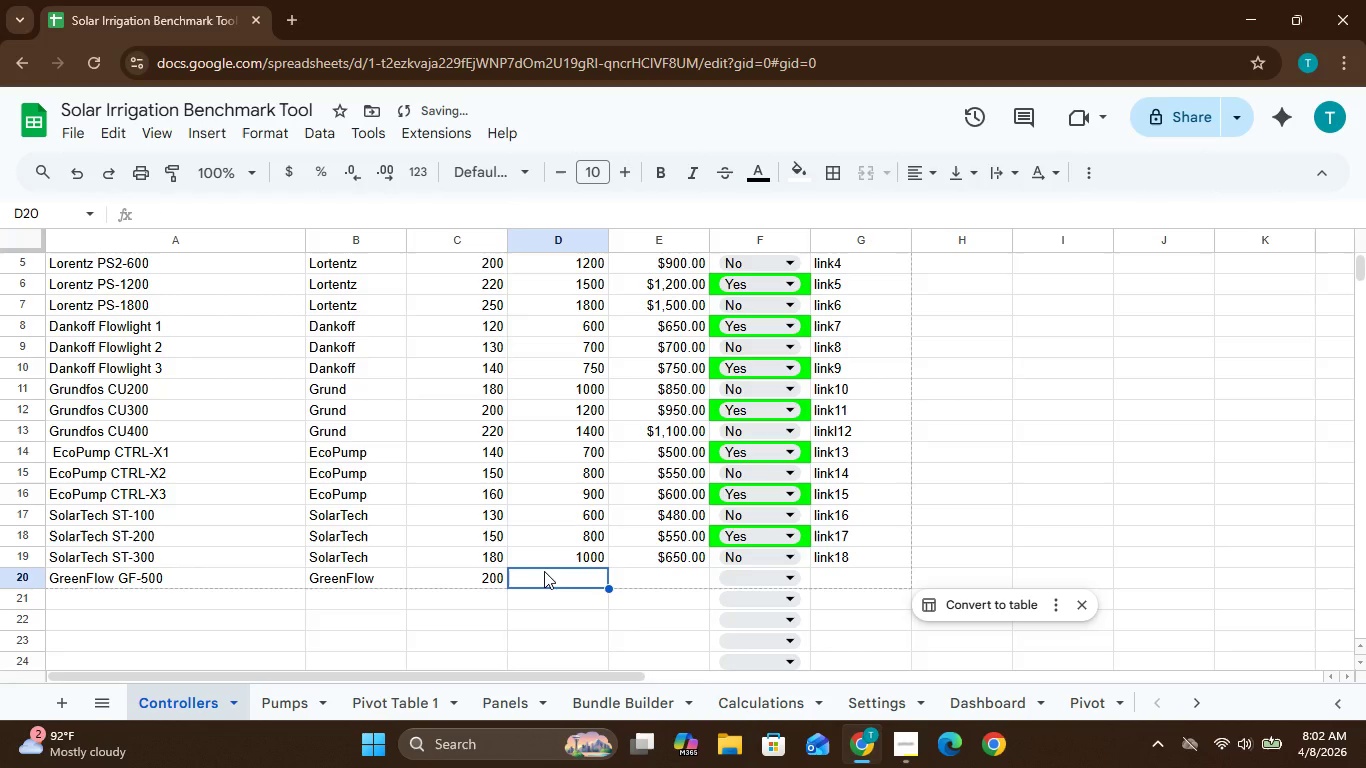 
type(1300)
 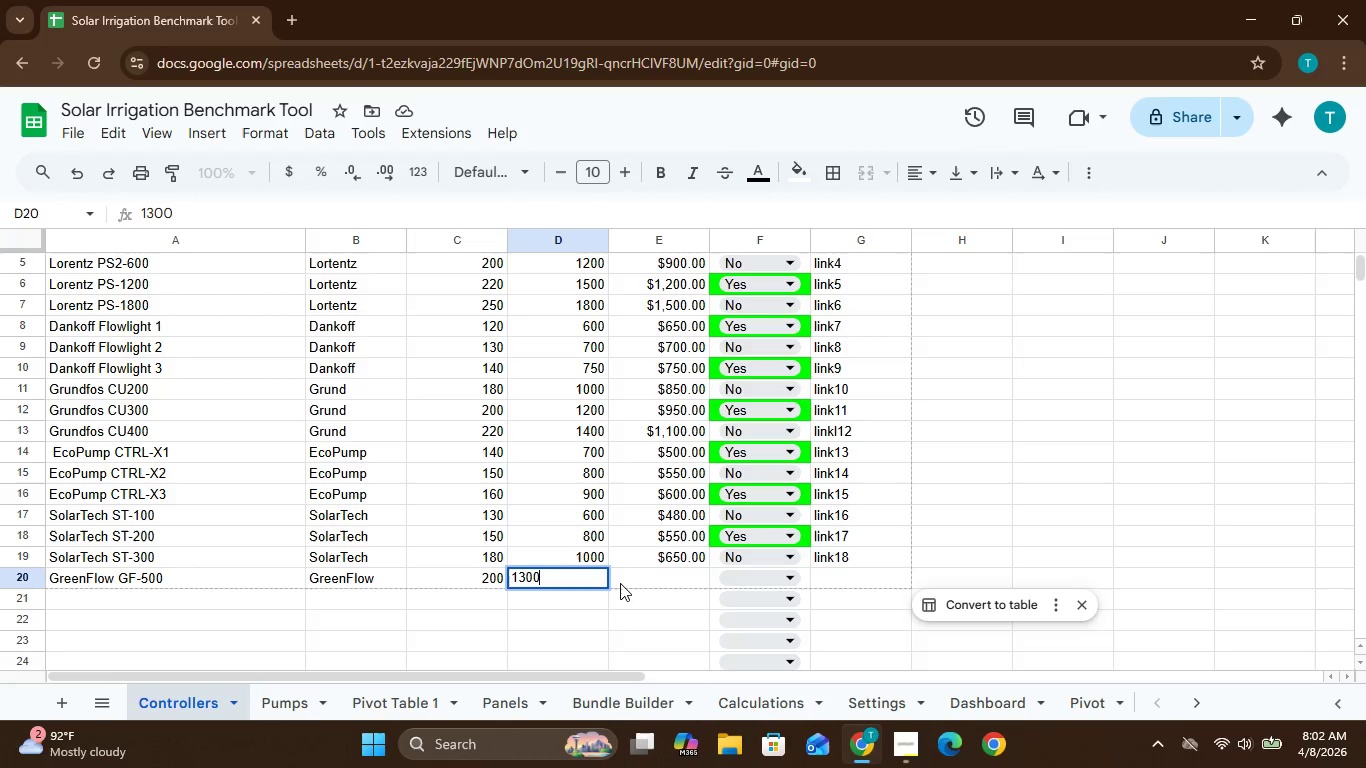 
left_click([620, 577])
 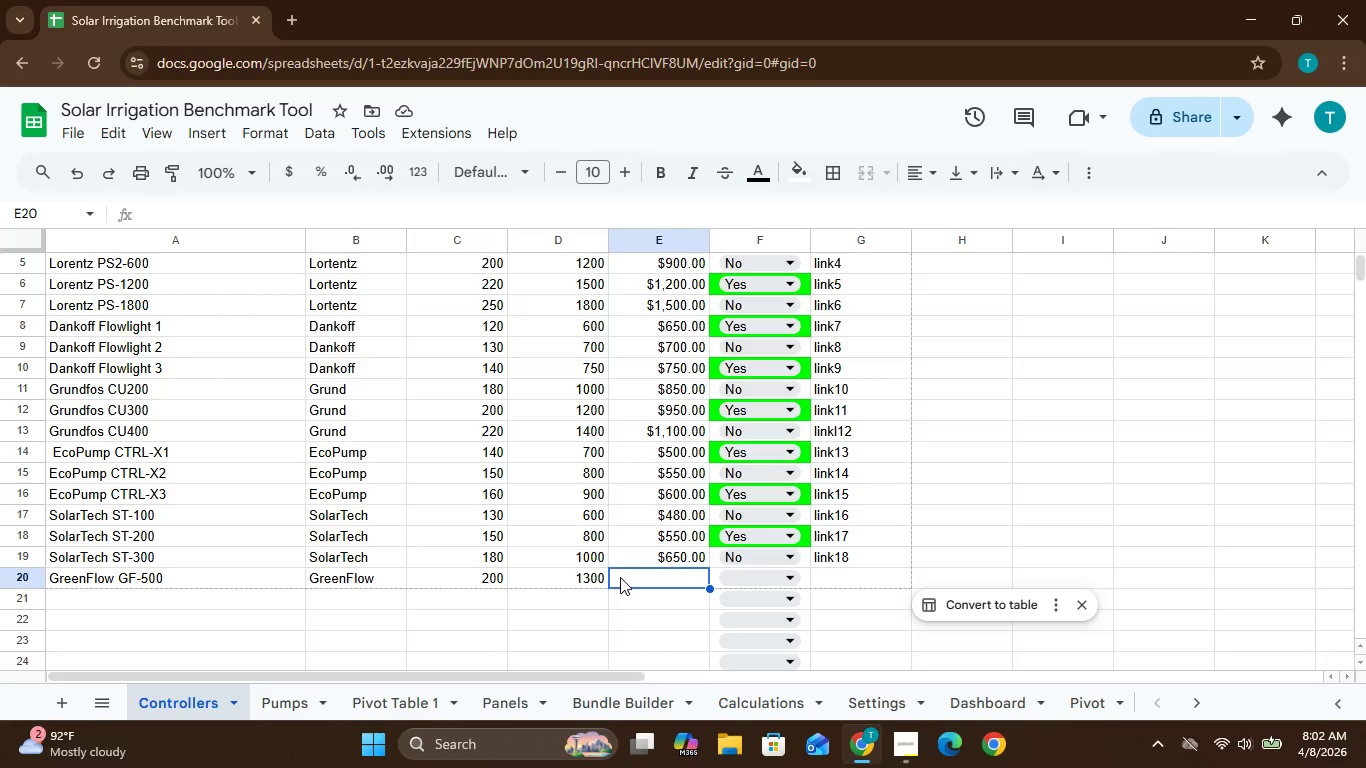 
wait(7.28)
 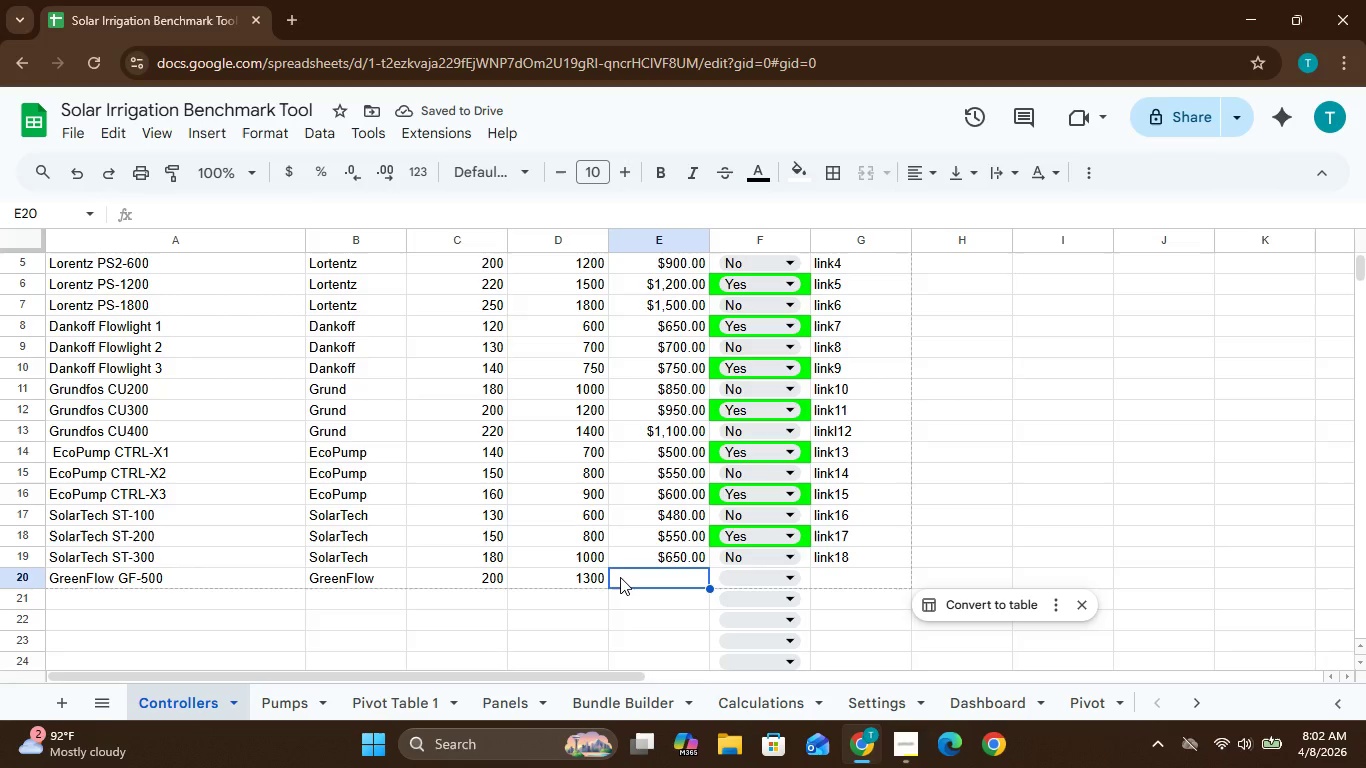 
type(780)
 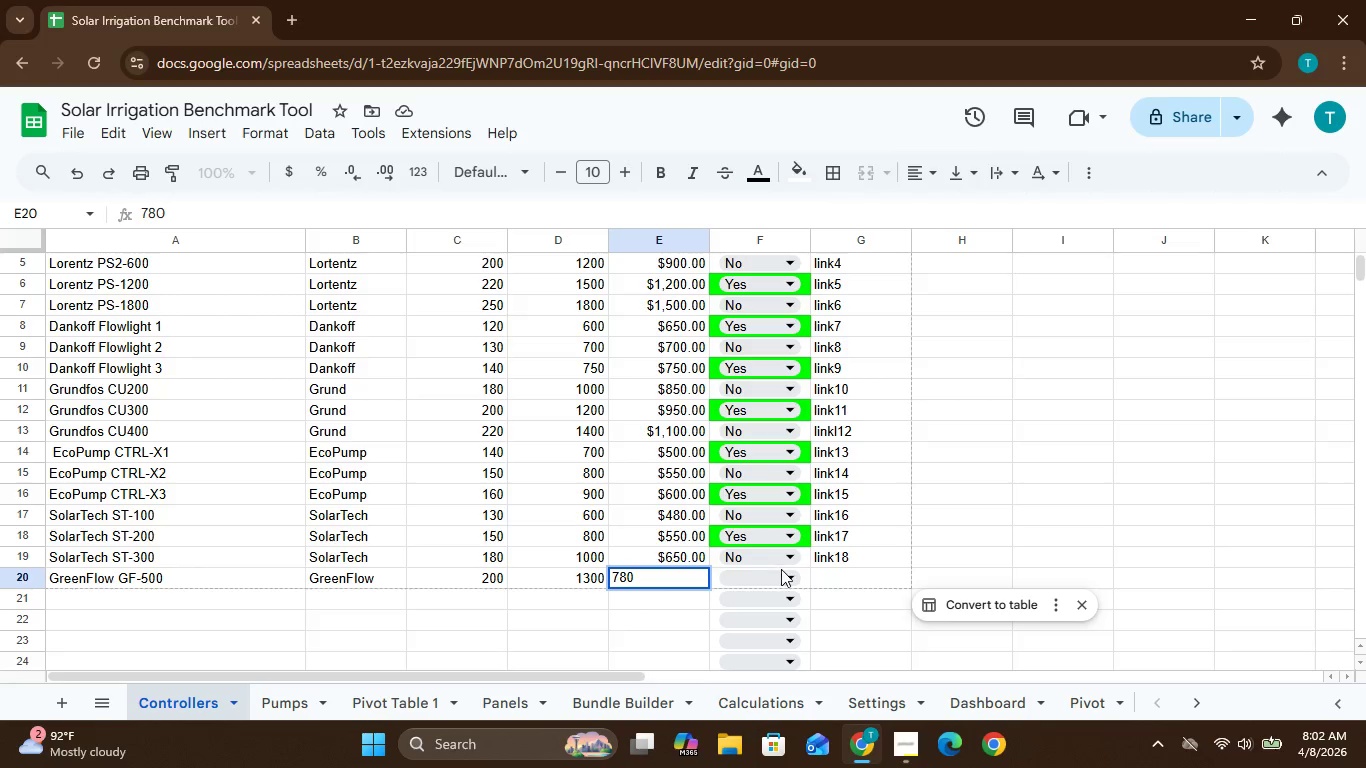 
left_click([794, 574])
 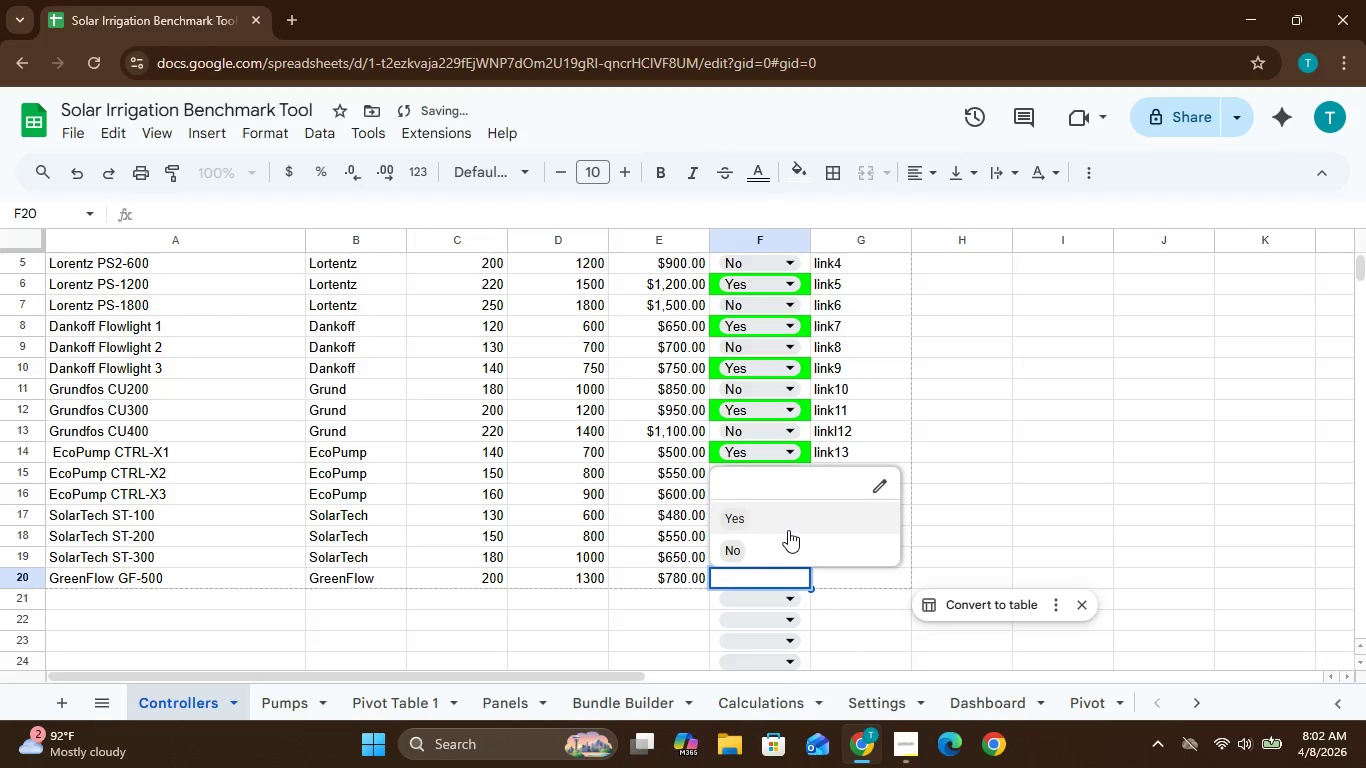 
left_click([787, 530])
 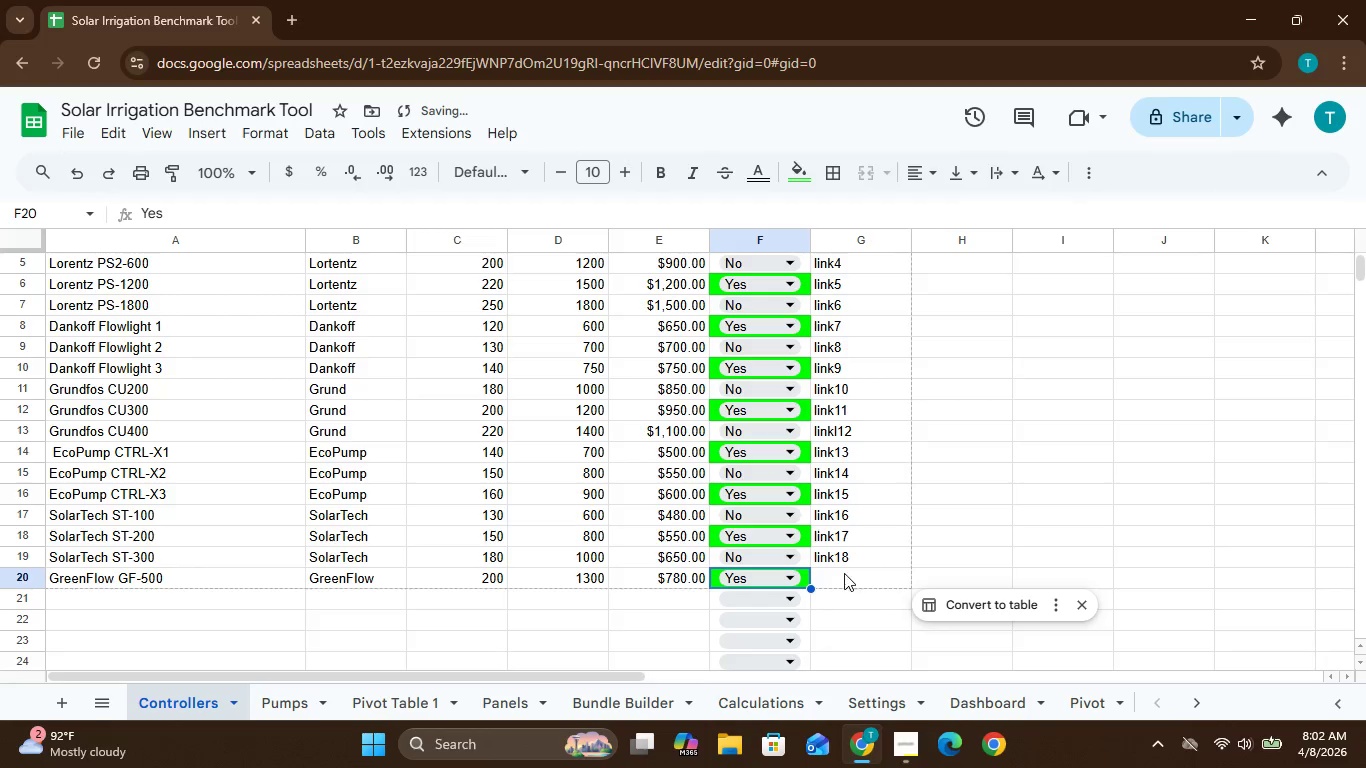 
left_click([838, 573])
 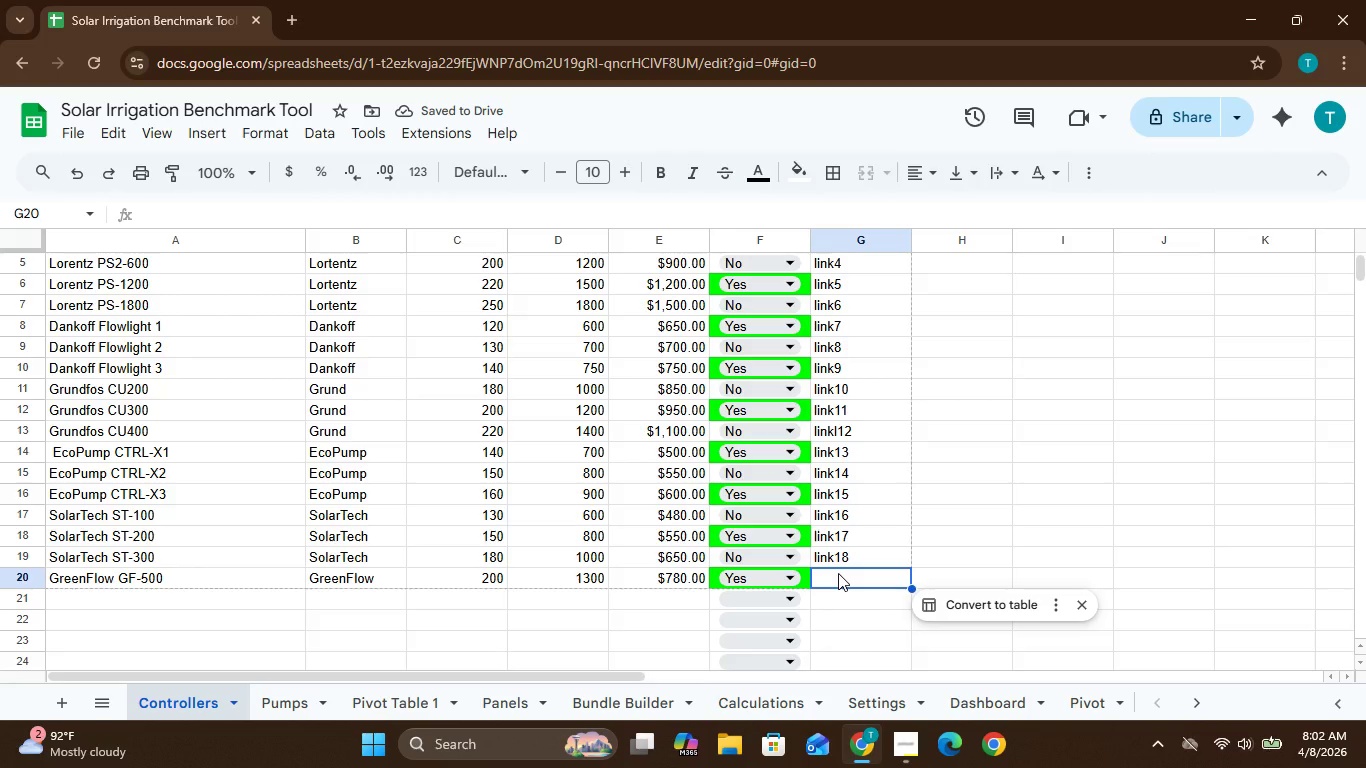 
type(link20)
 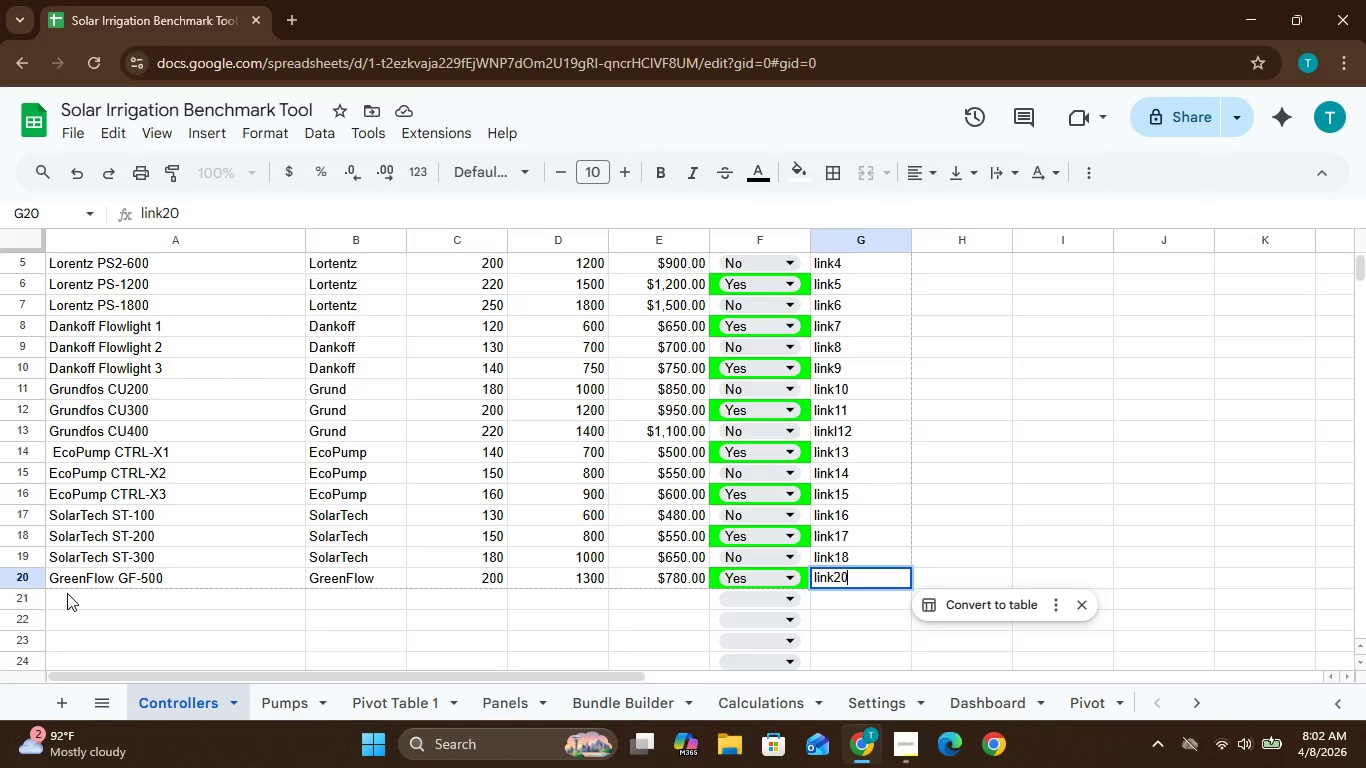 
left_click([56, 598])
 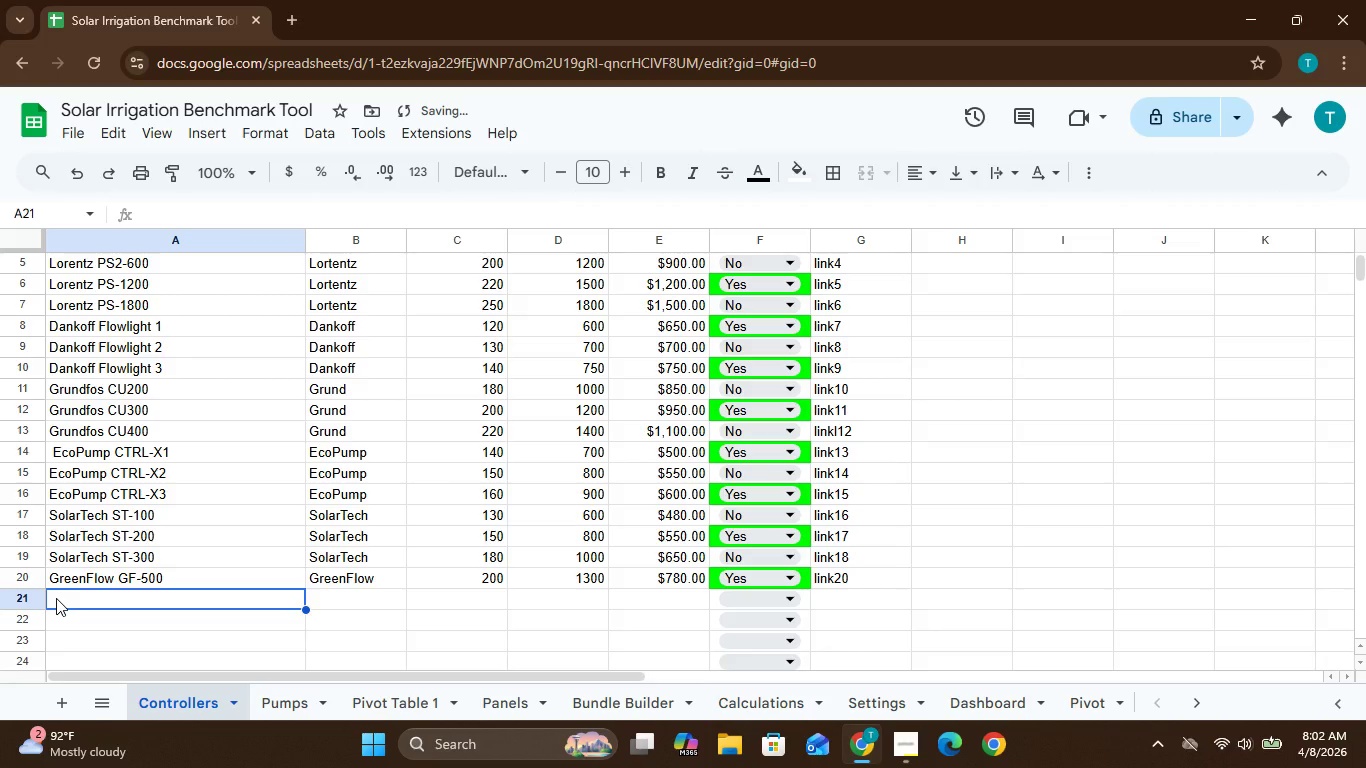 
type(Gree)
 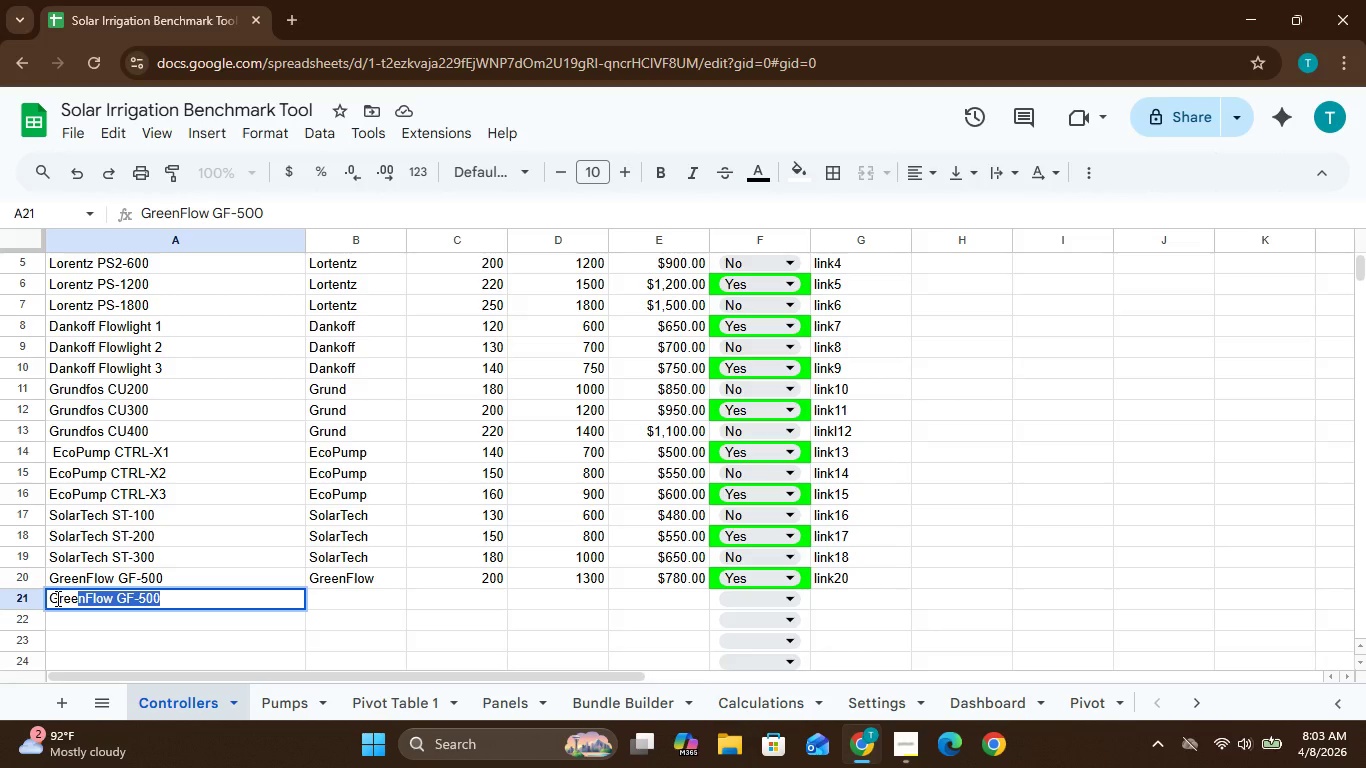 
key(Enter)
 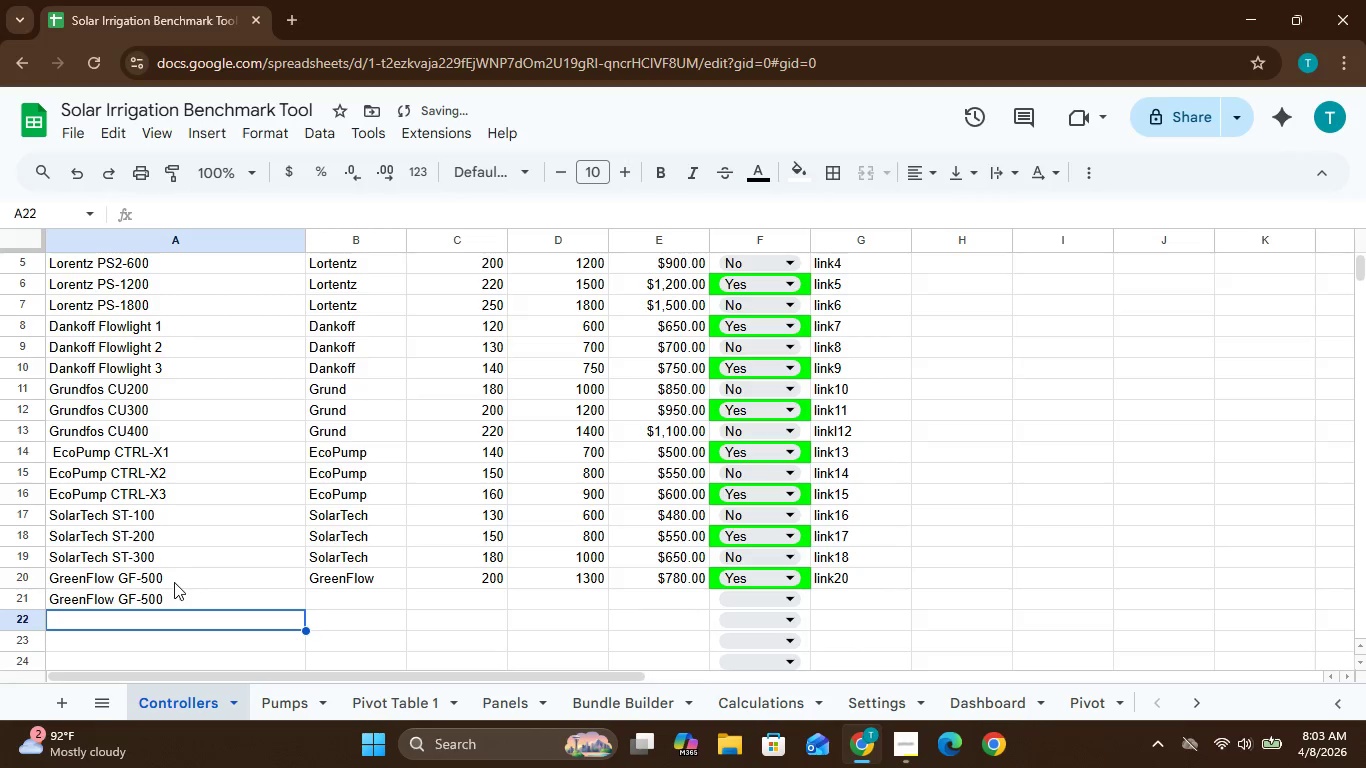 
left_click([164, 588])
 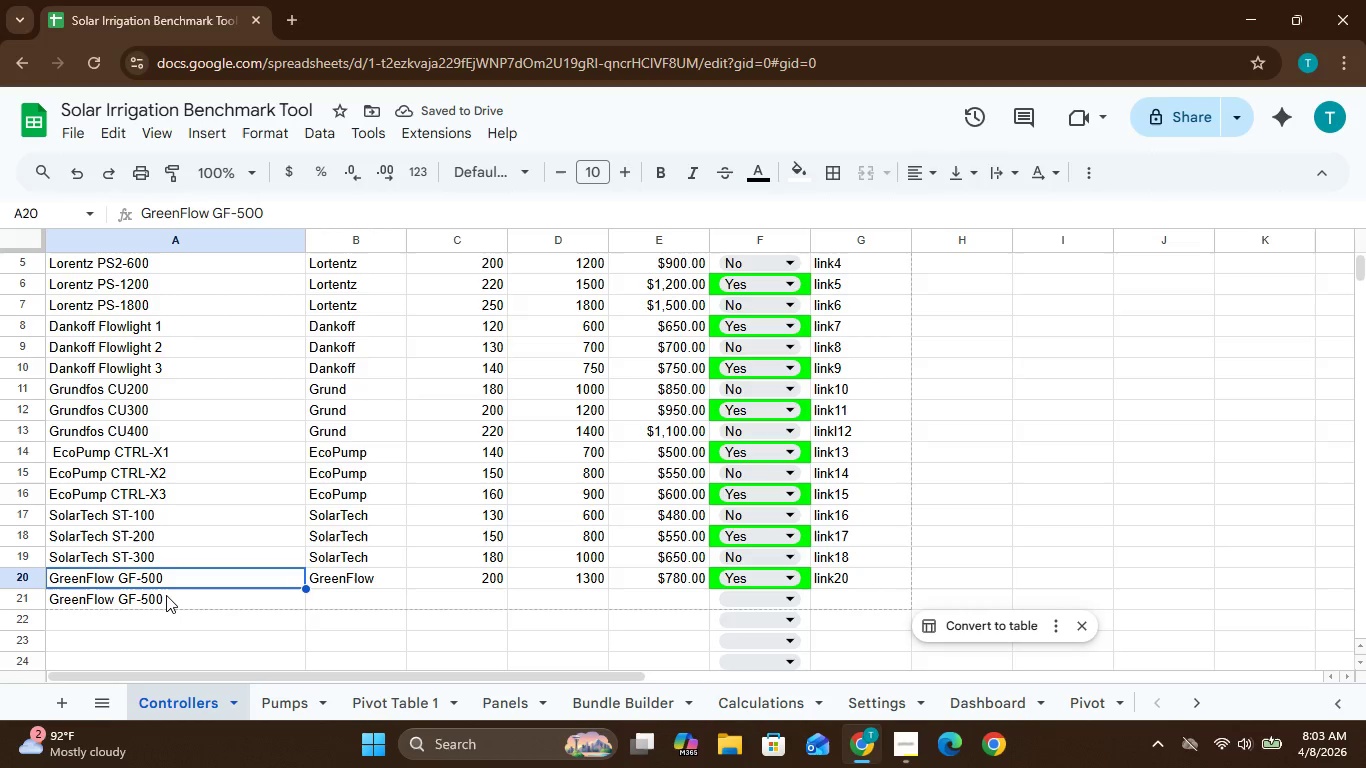 
left_click([166, 594])
 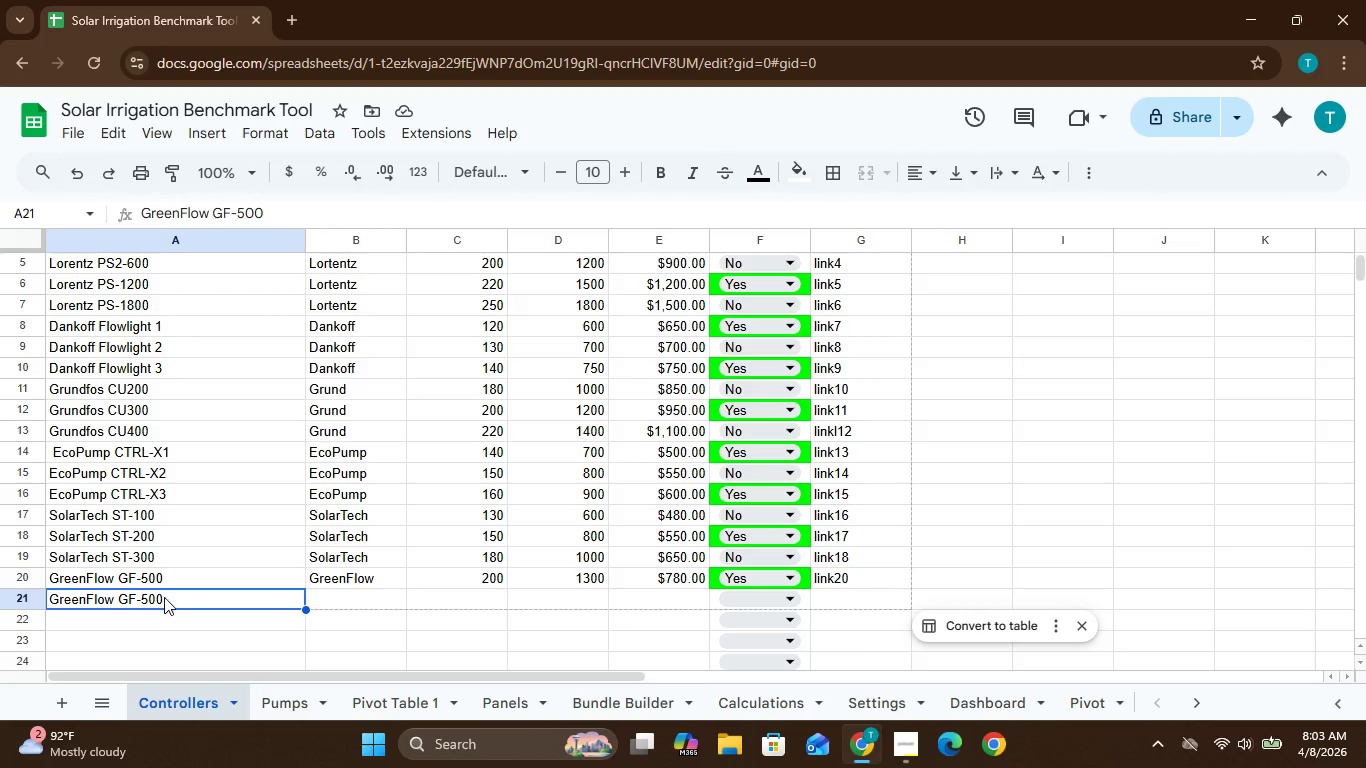 
left_click([158, 596])
 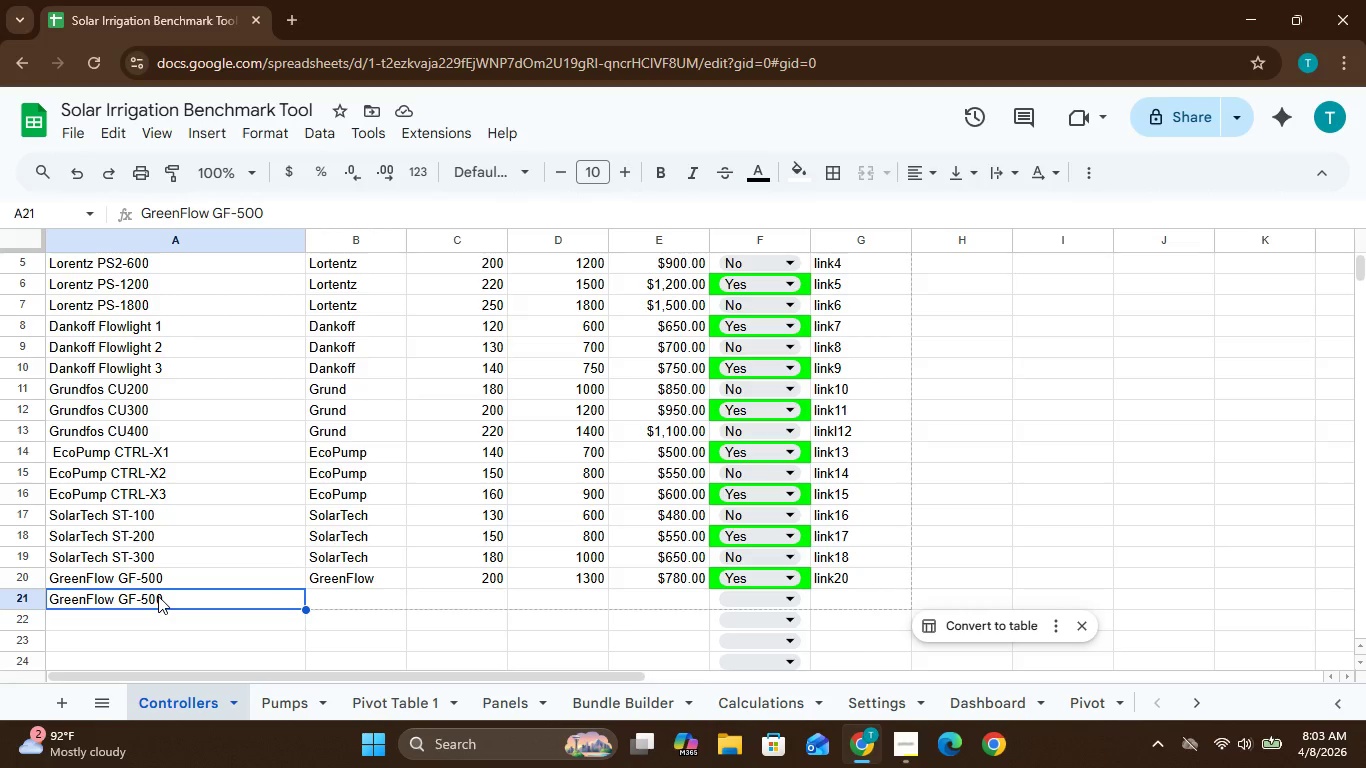 
double_click([158, 596])
 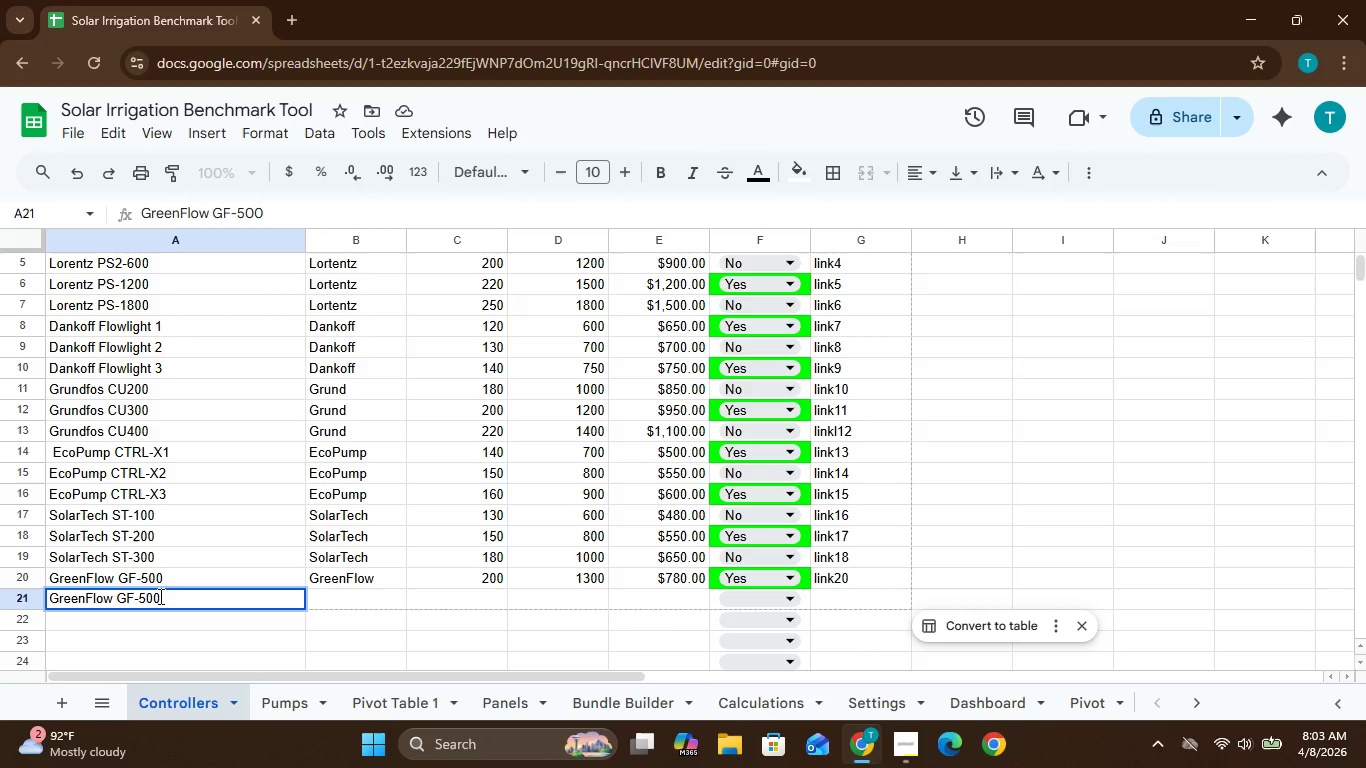 
triple_click([159, 596])
 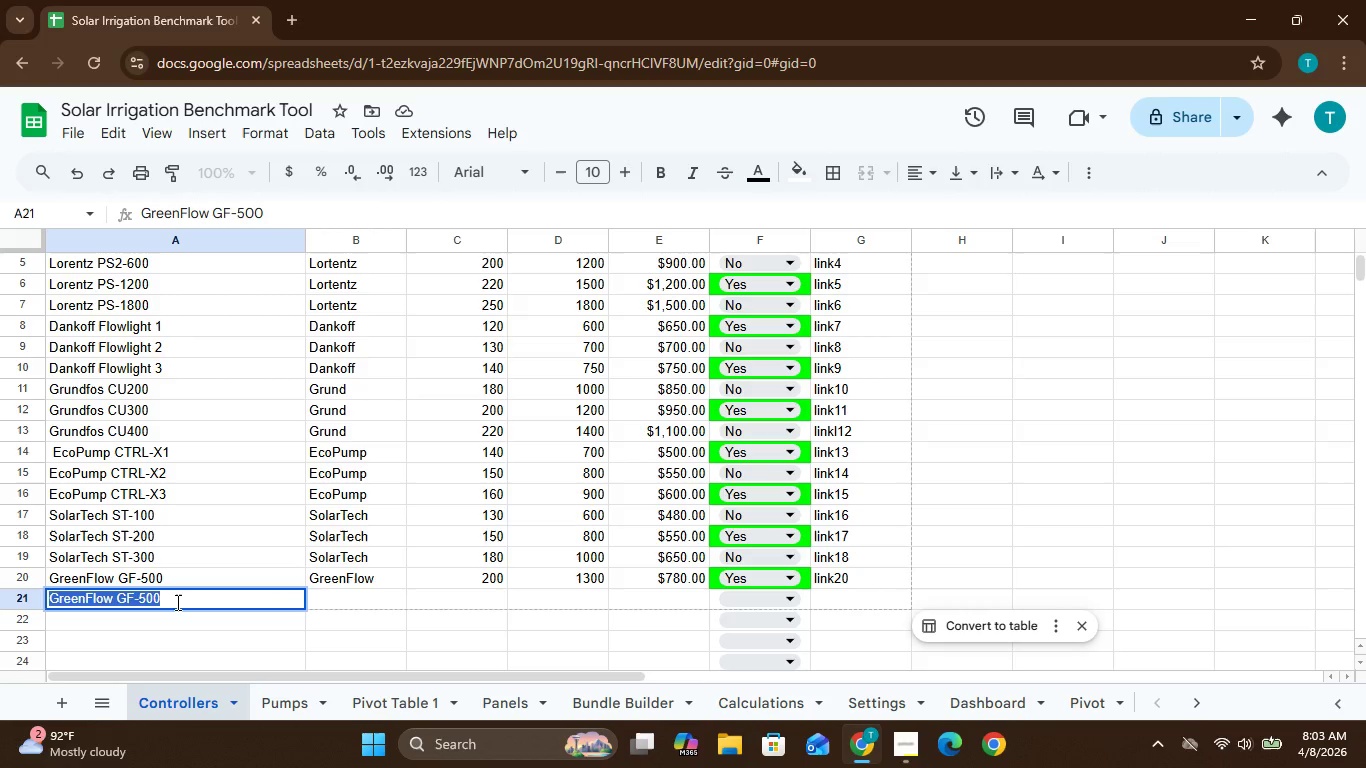 
double_click([176, 602])
 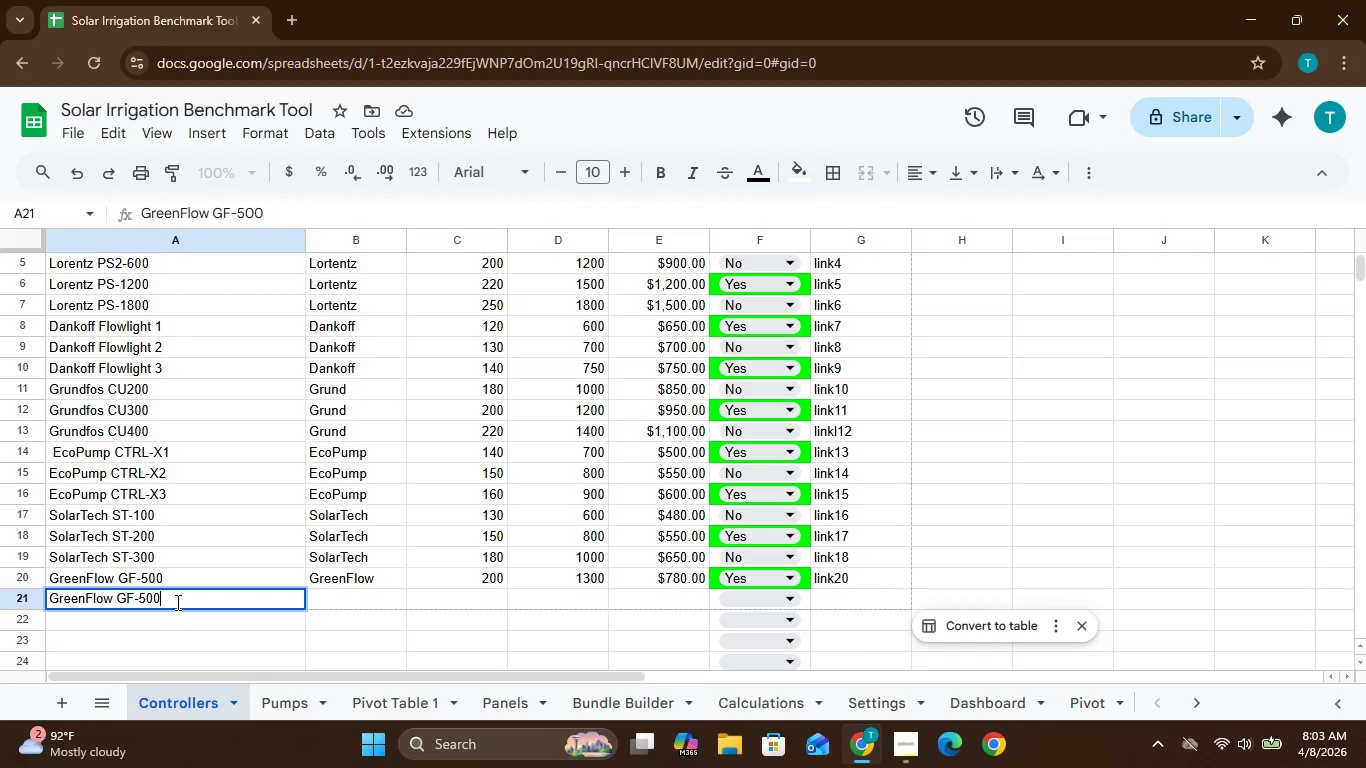 
triple_click([176, 602])
 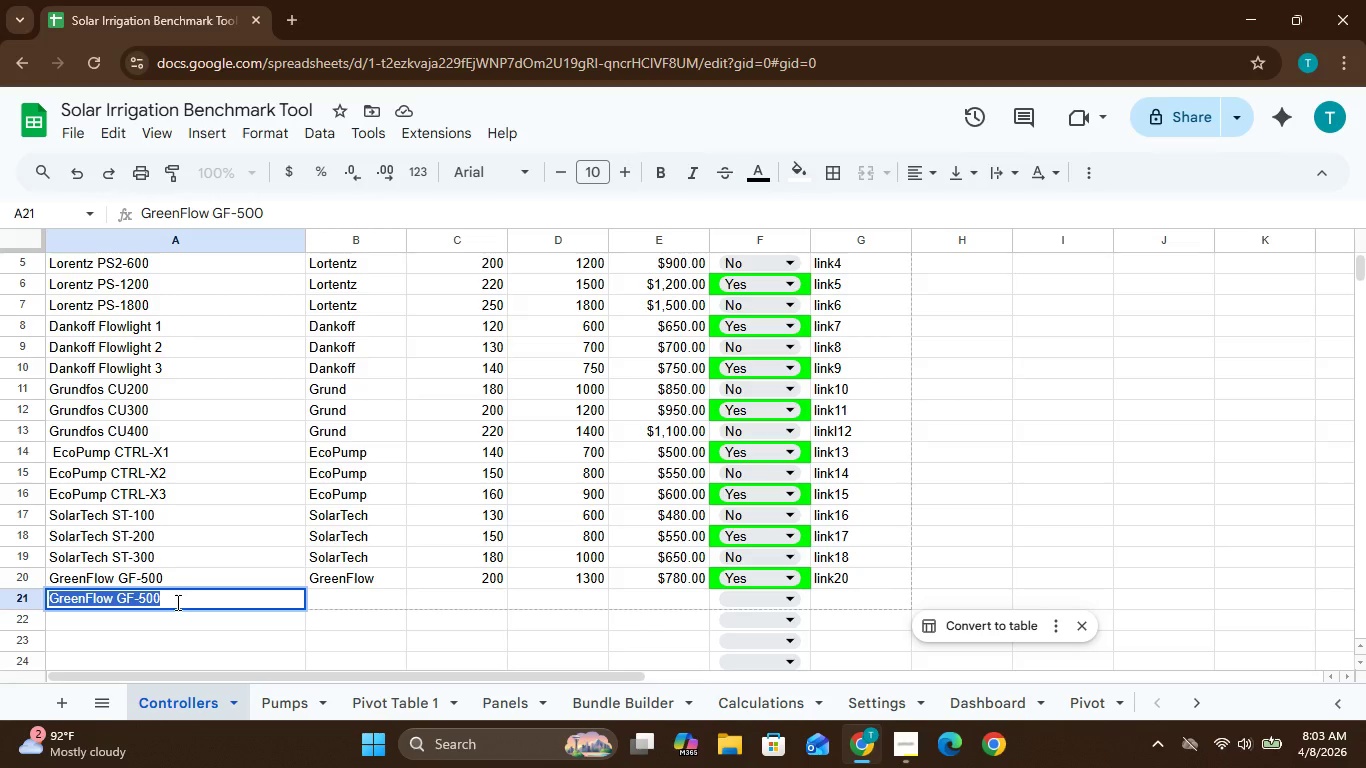 
left_click([176, 602])
 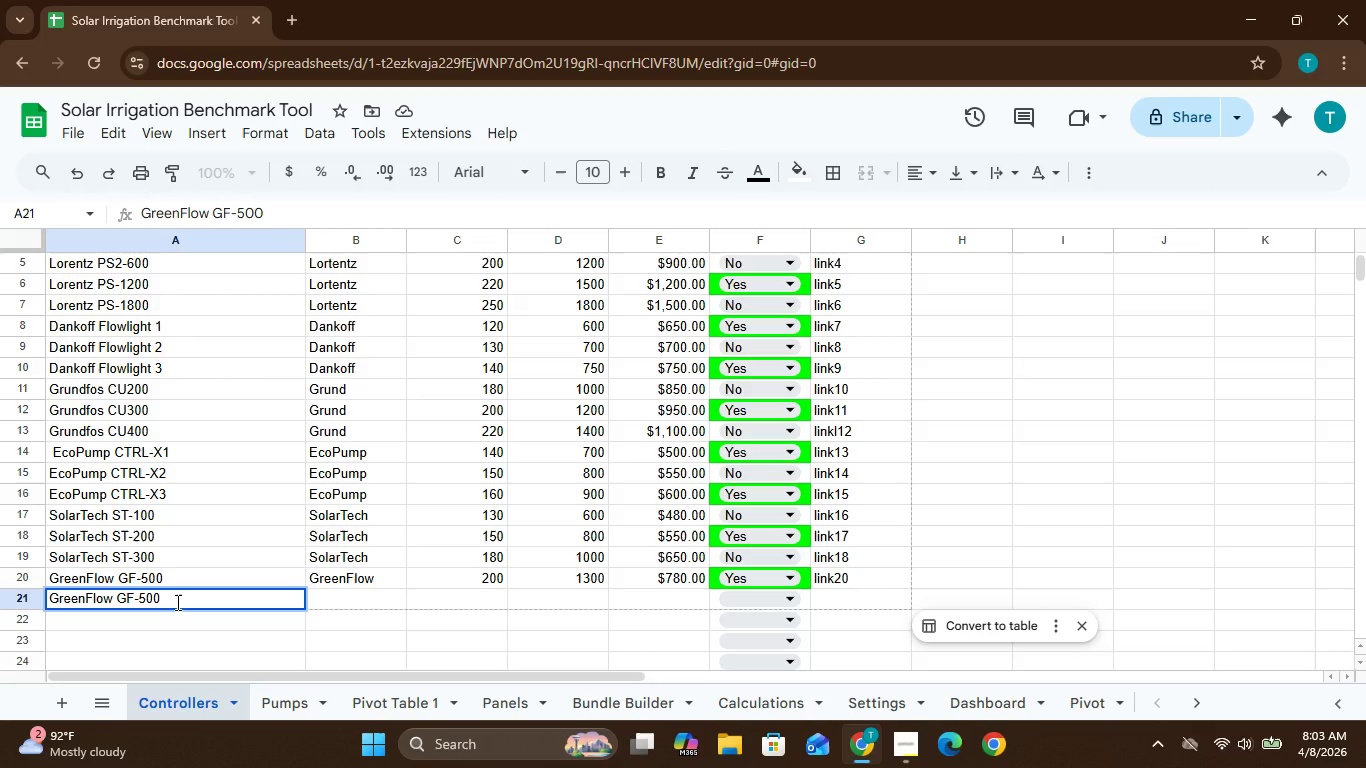 
key(Backspace)
 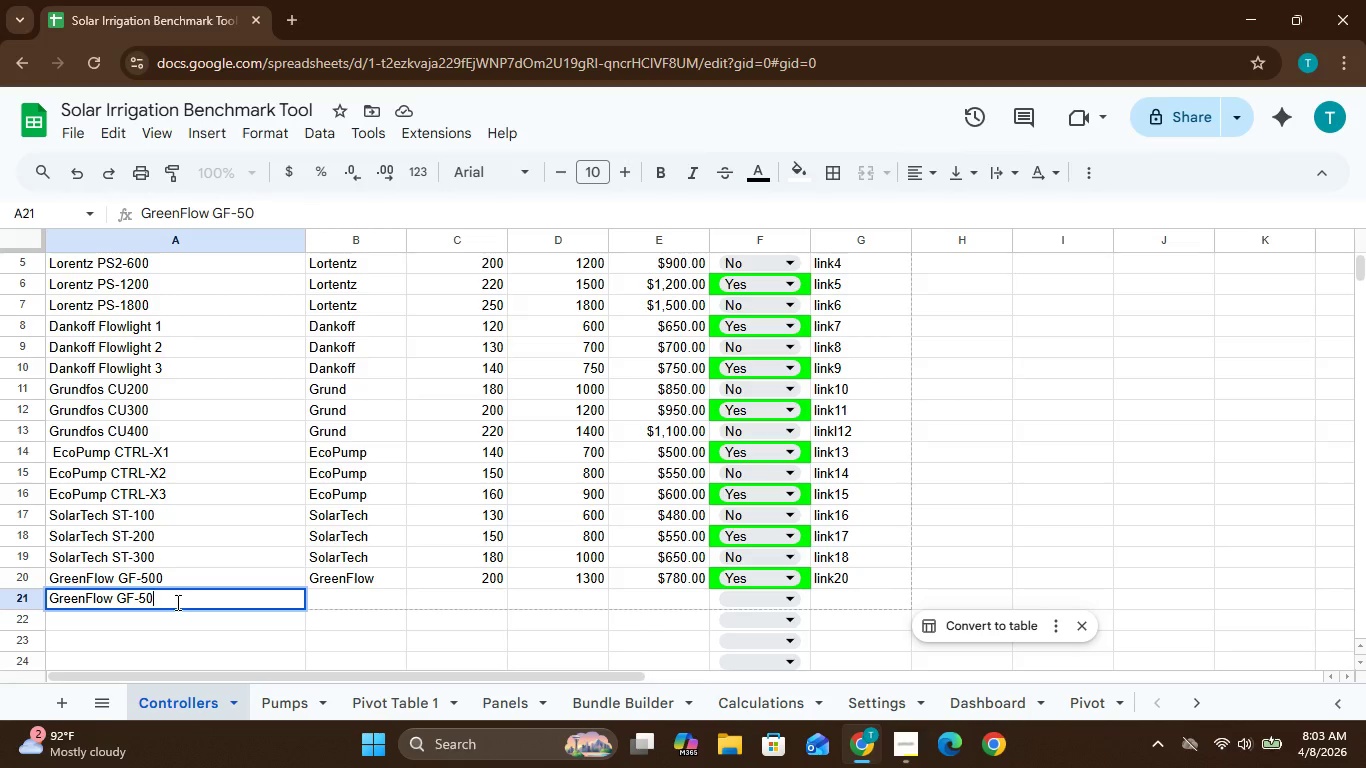 
key(Backspace)
 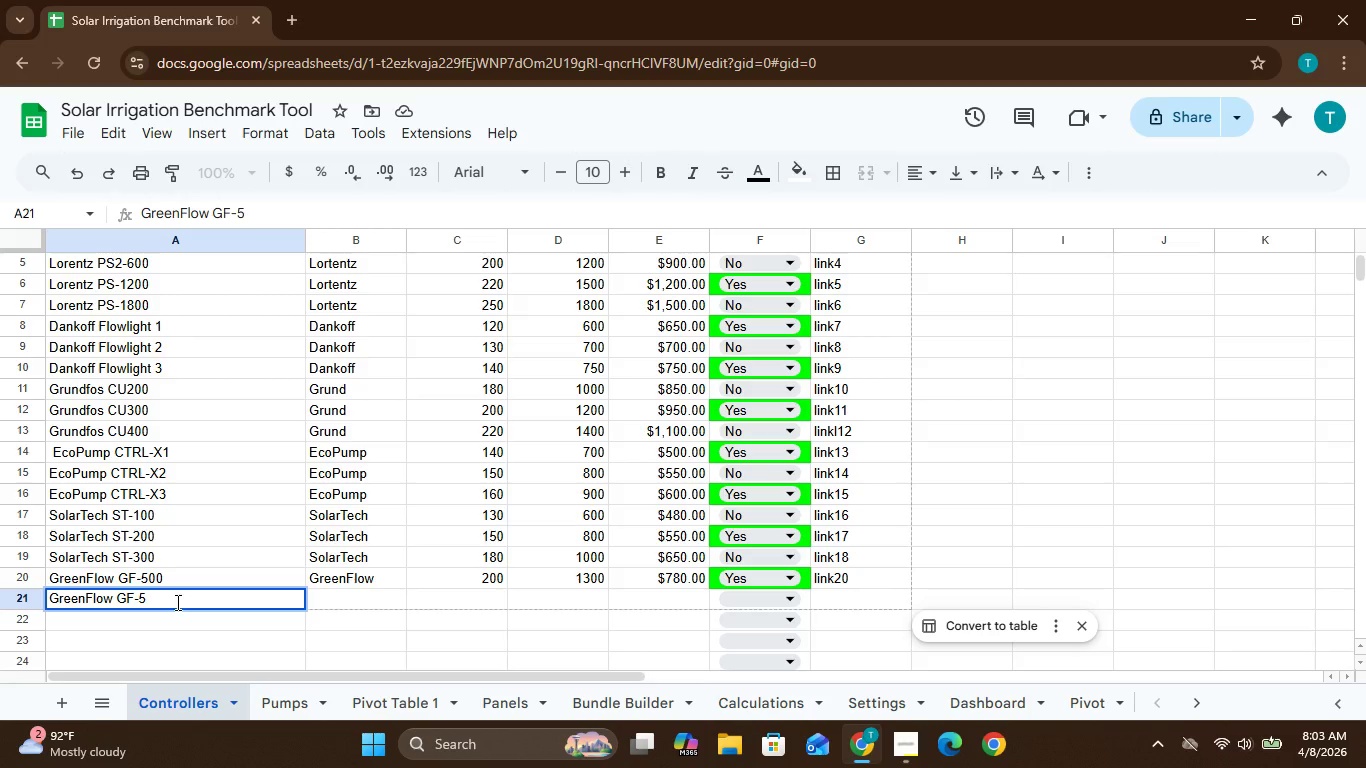 
key(Backspace)
 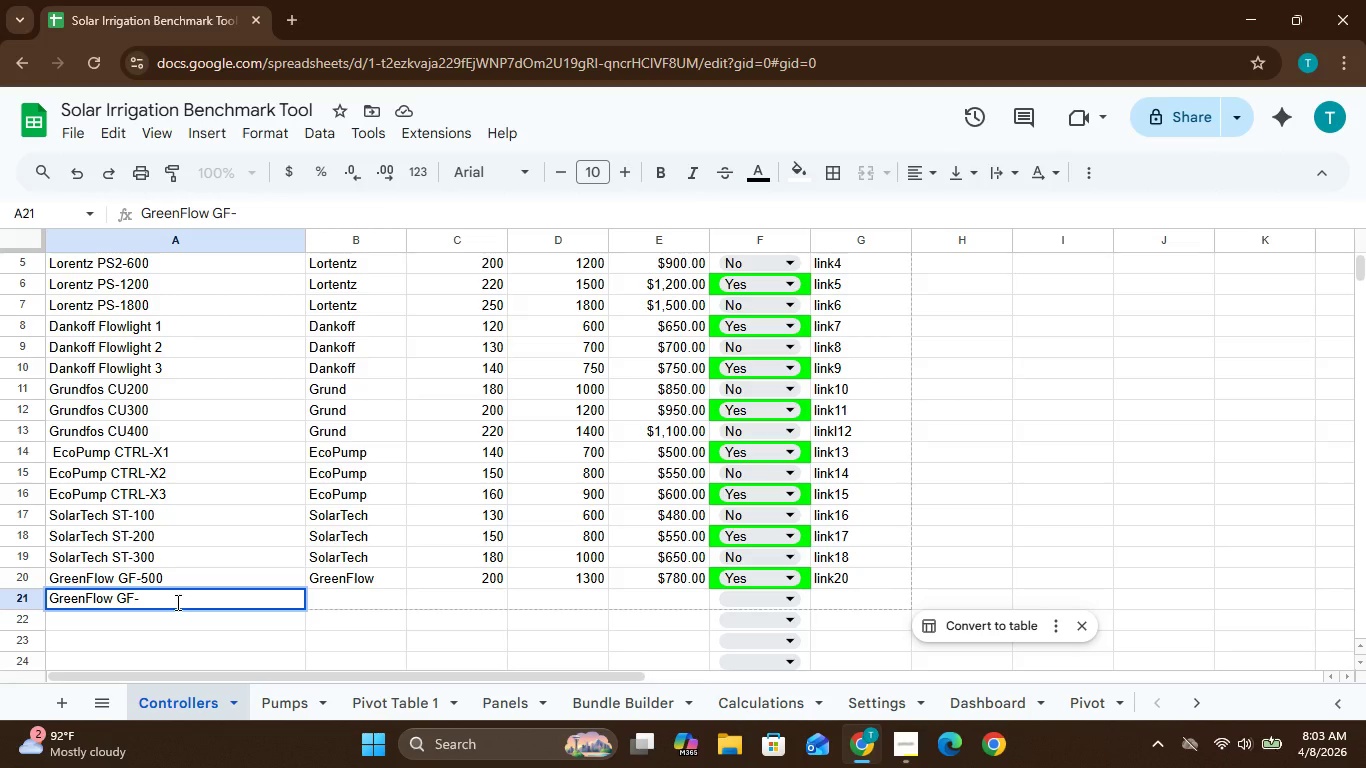 
type(700)
 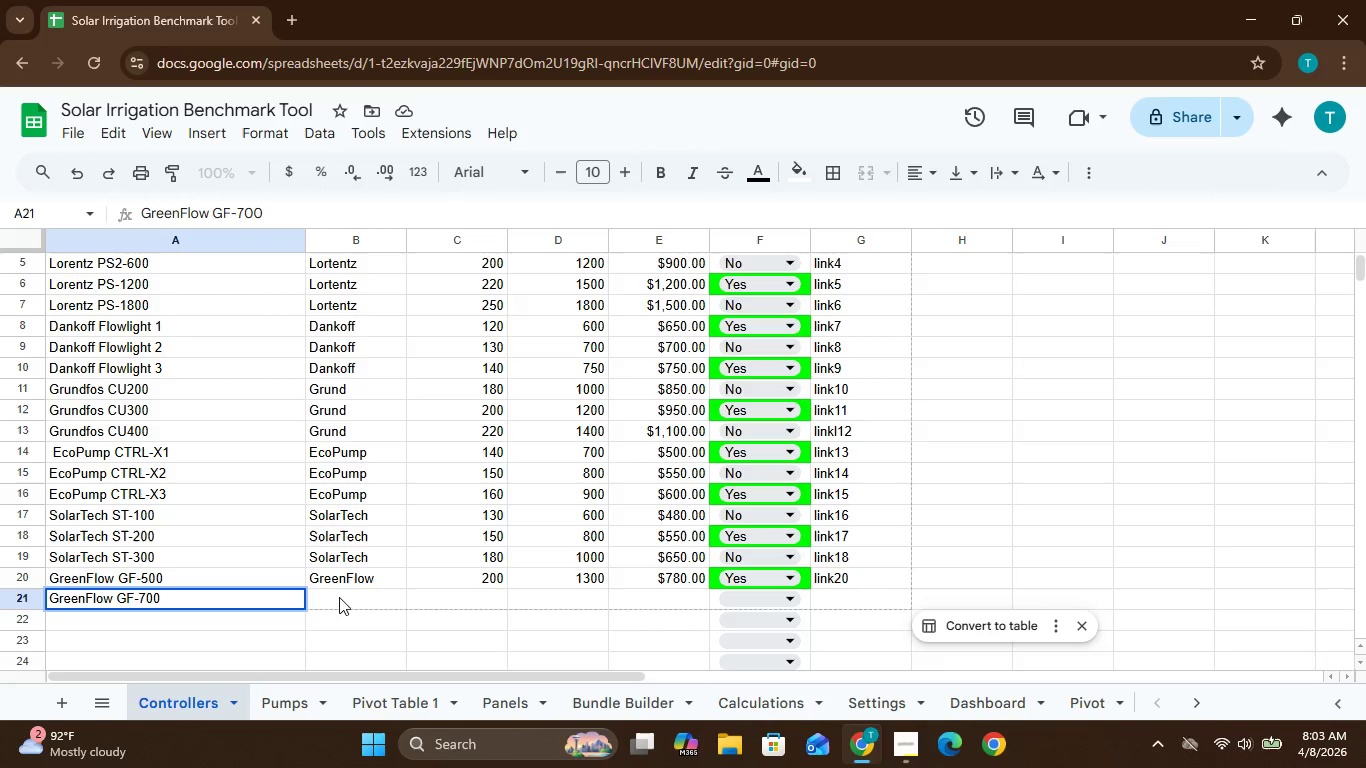 
left_click([333, 595])
 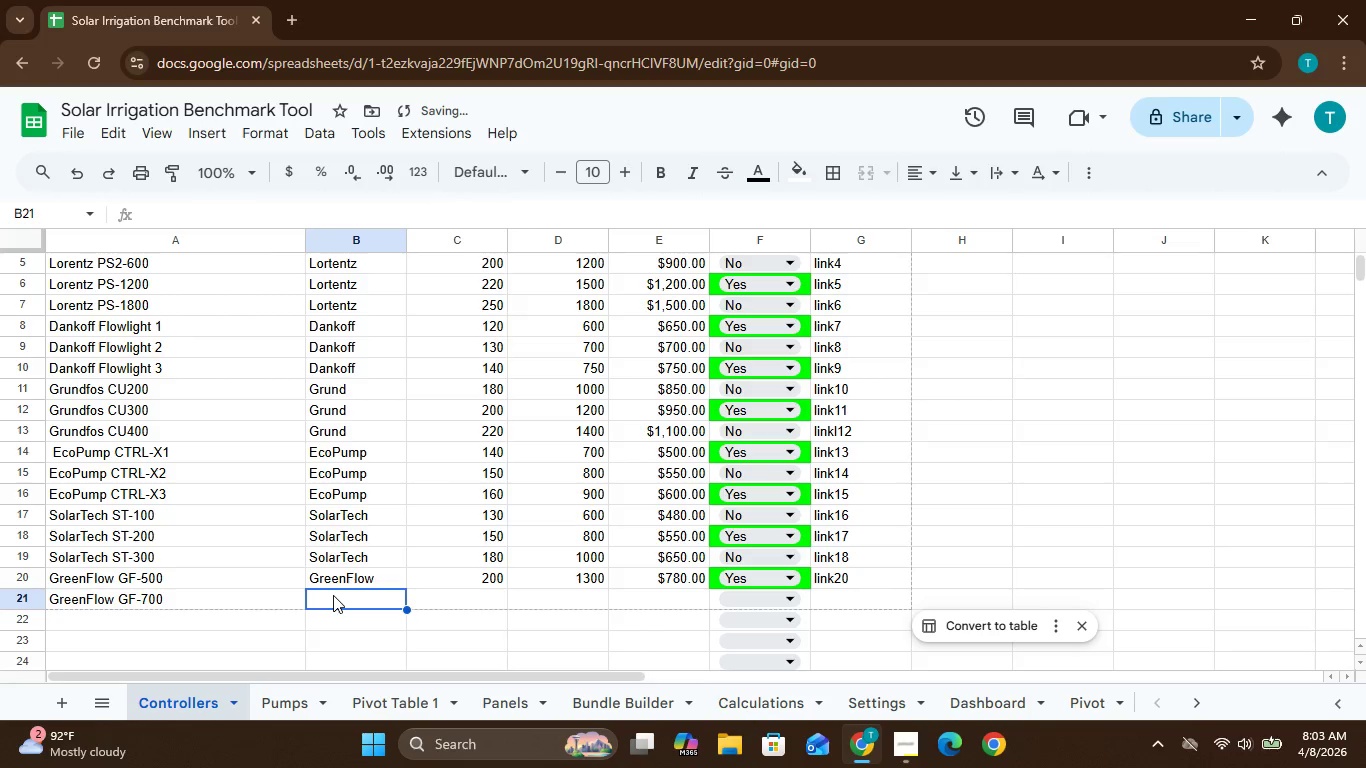 
type(Green)
 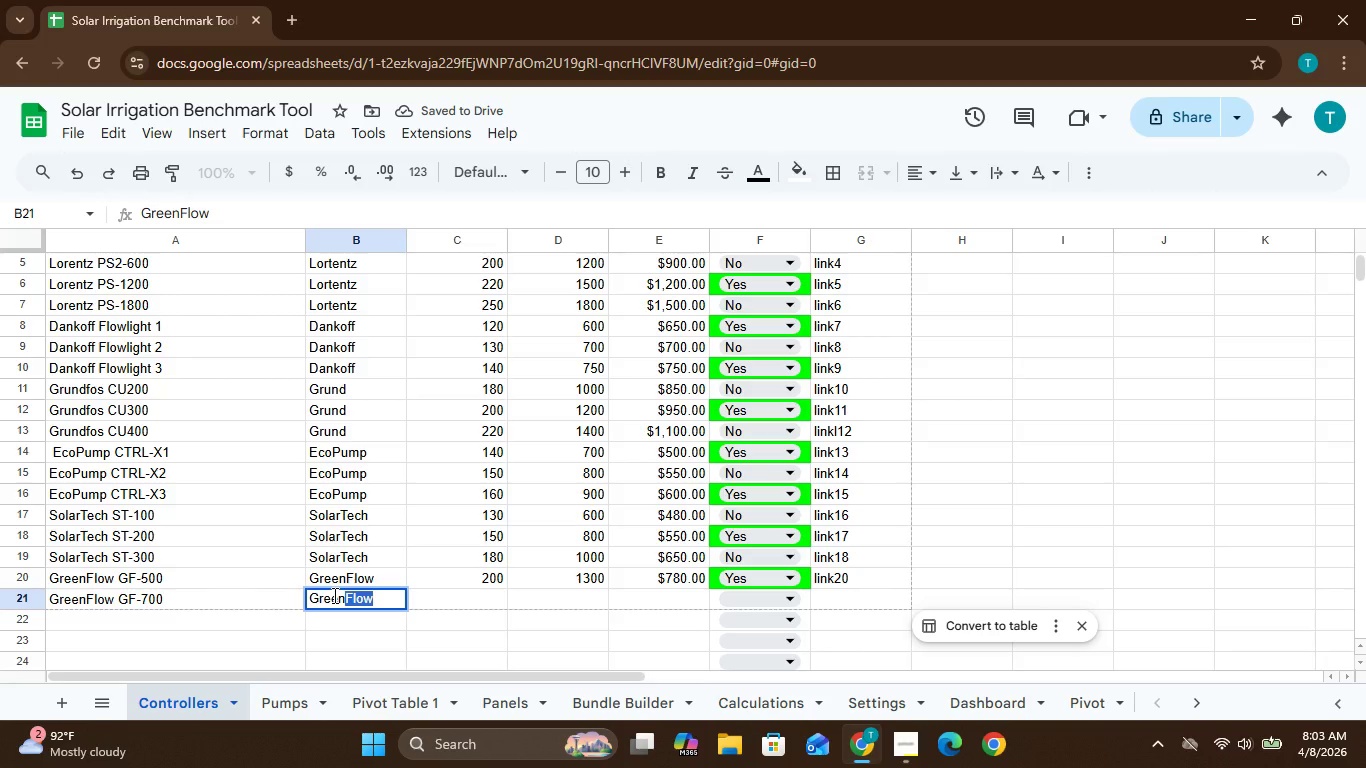 
key(Enter)
 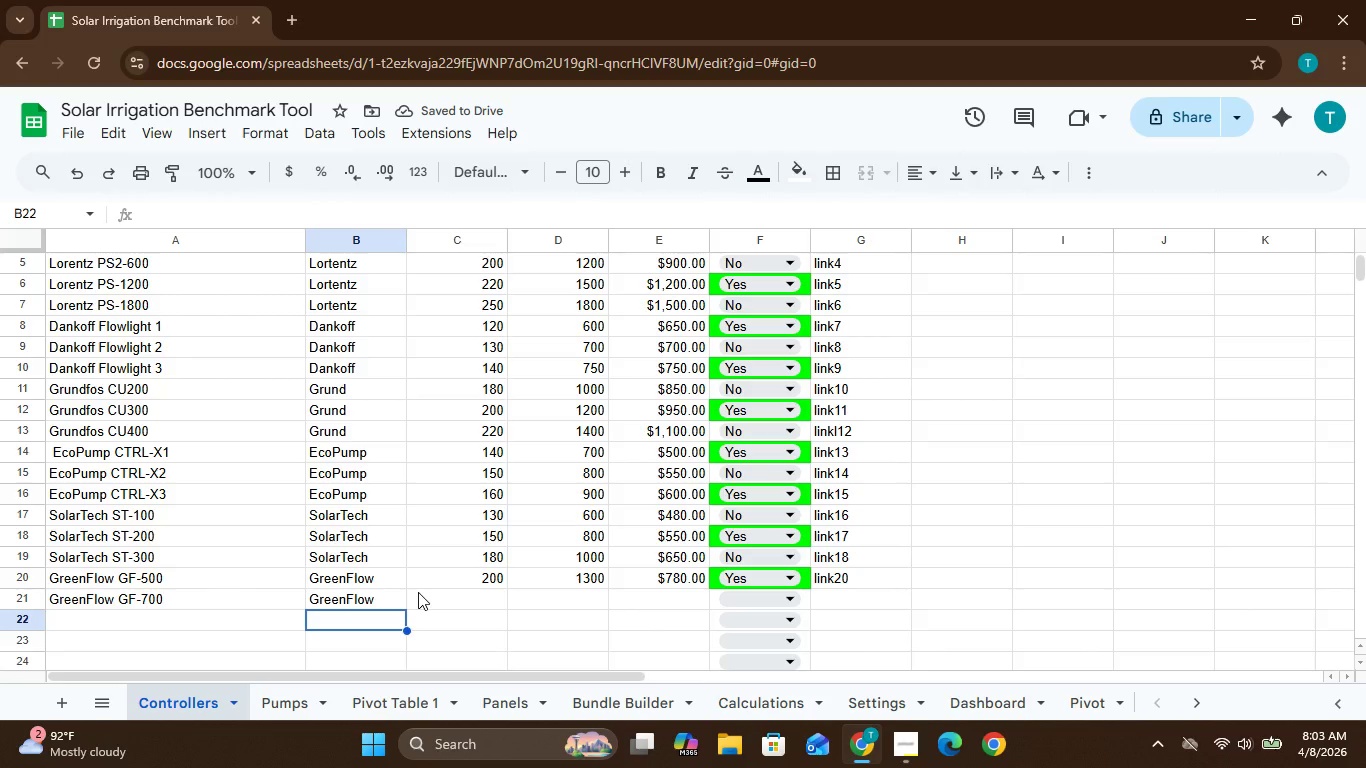 
wait(5.56)
 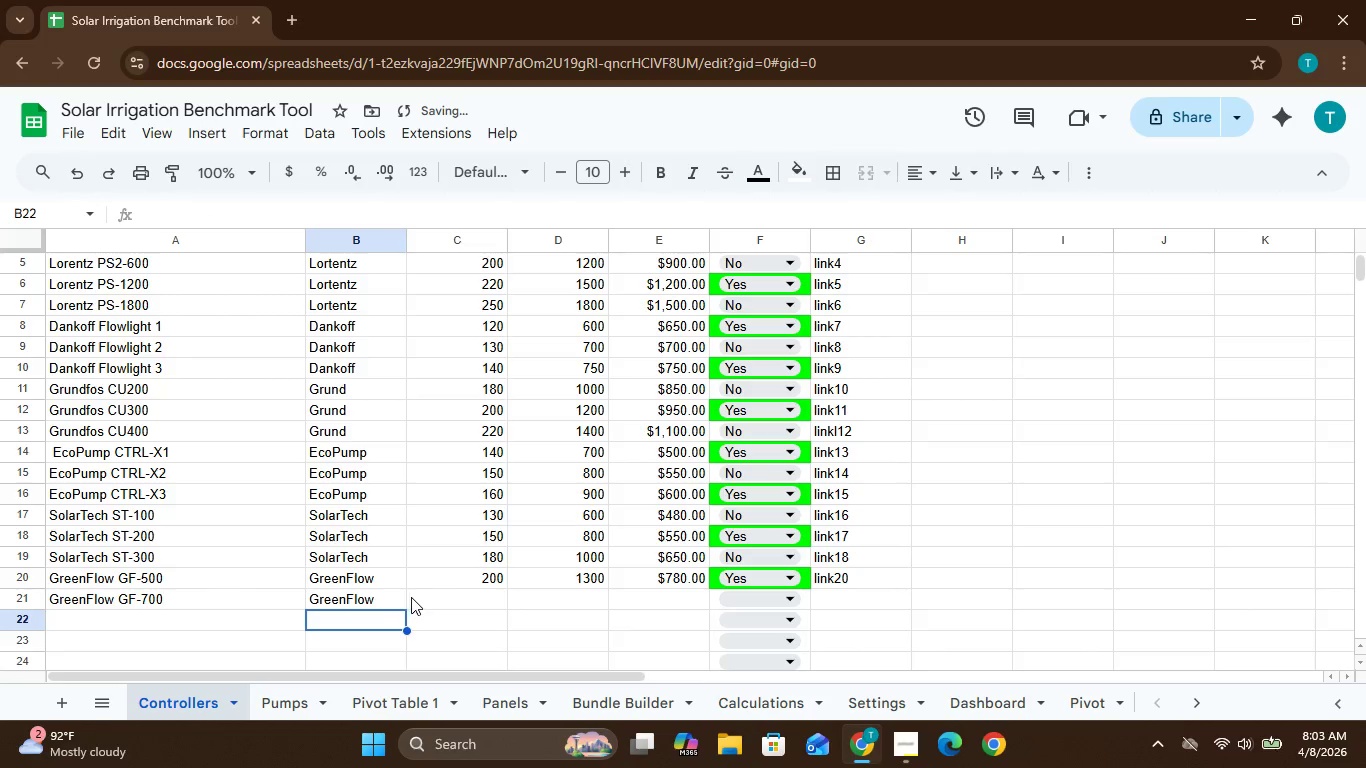 
type(220)
 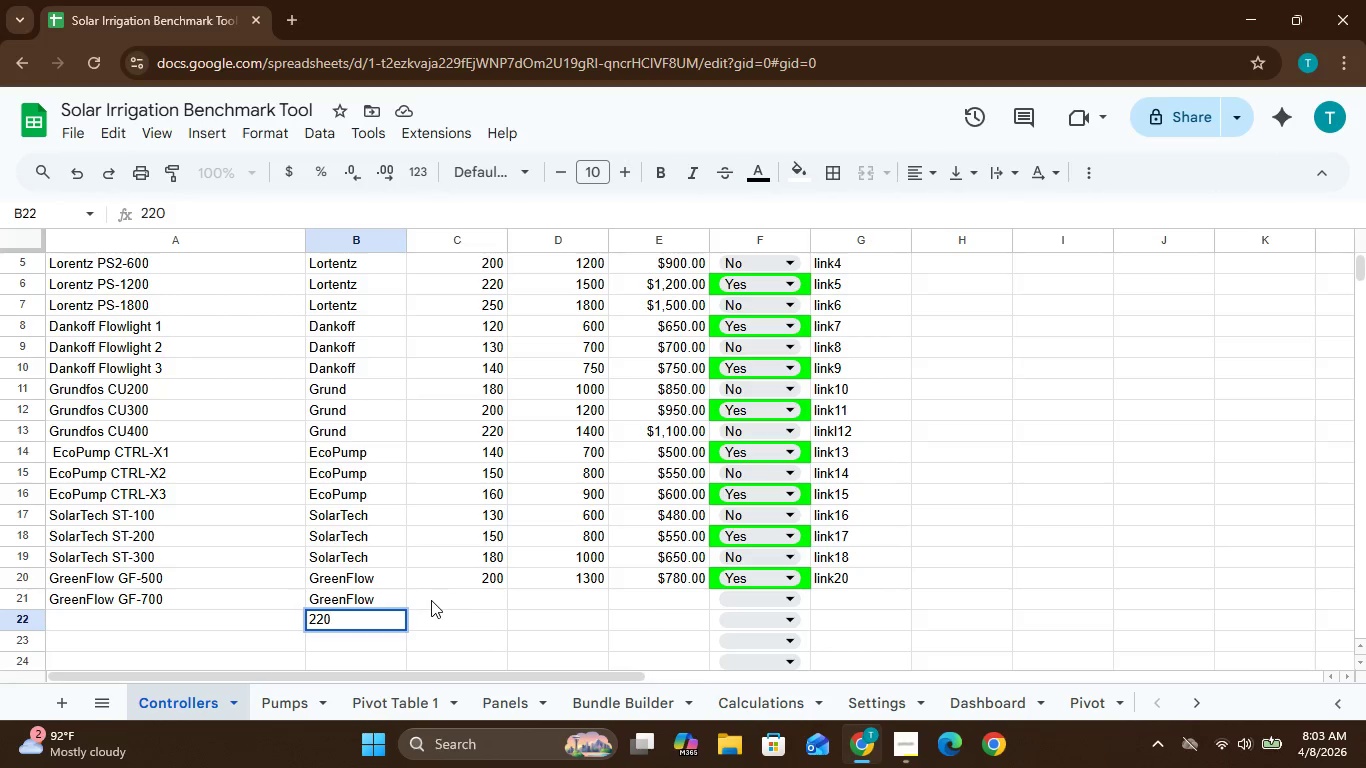 
key(Backspace)
 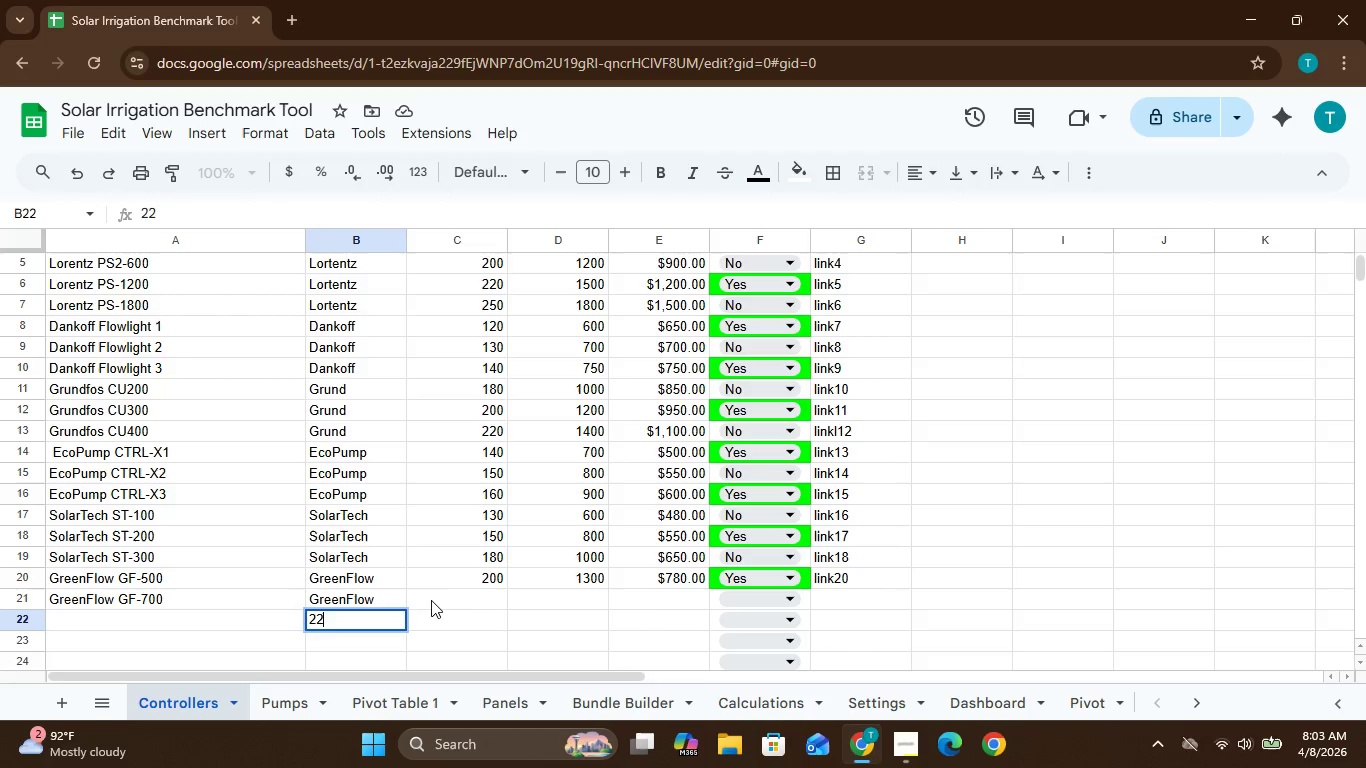 
key(Backspace)
 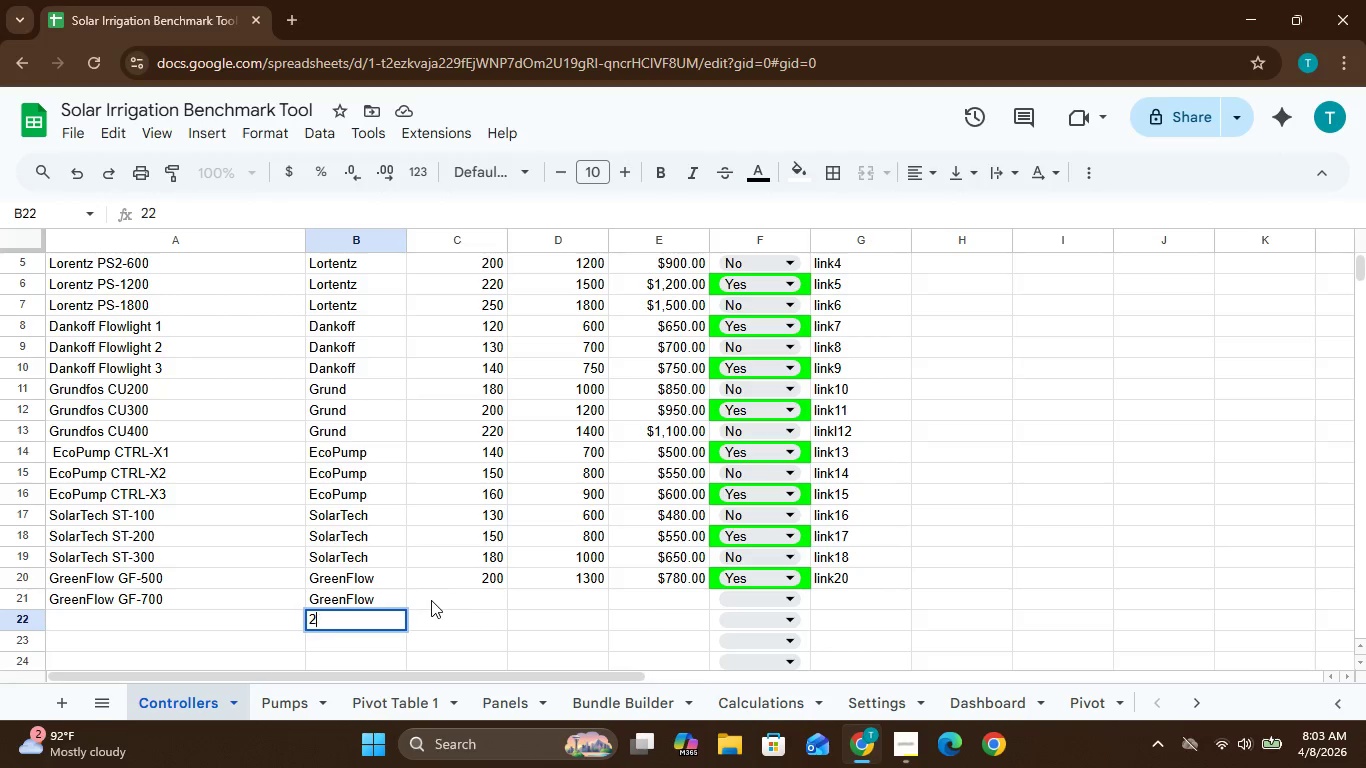 
key(Backspace)
 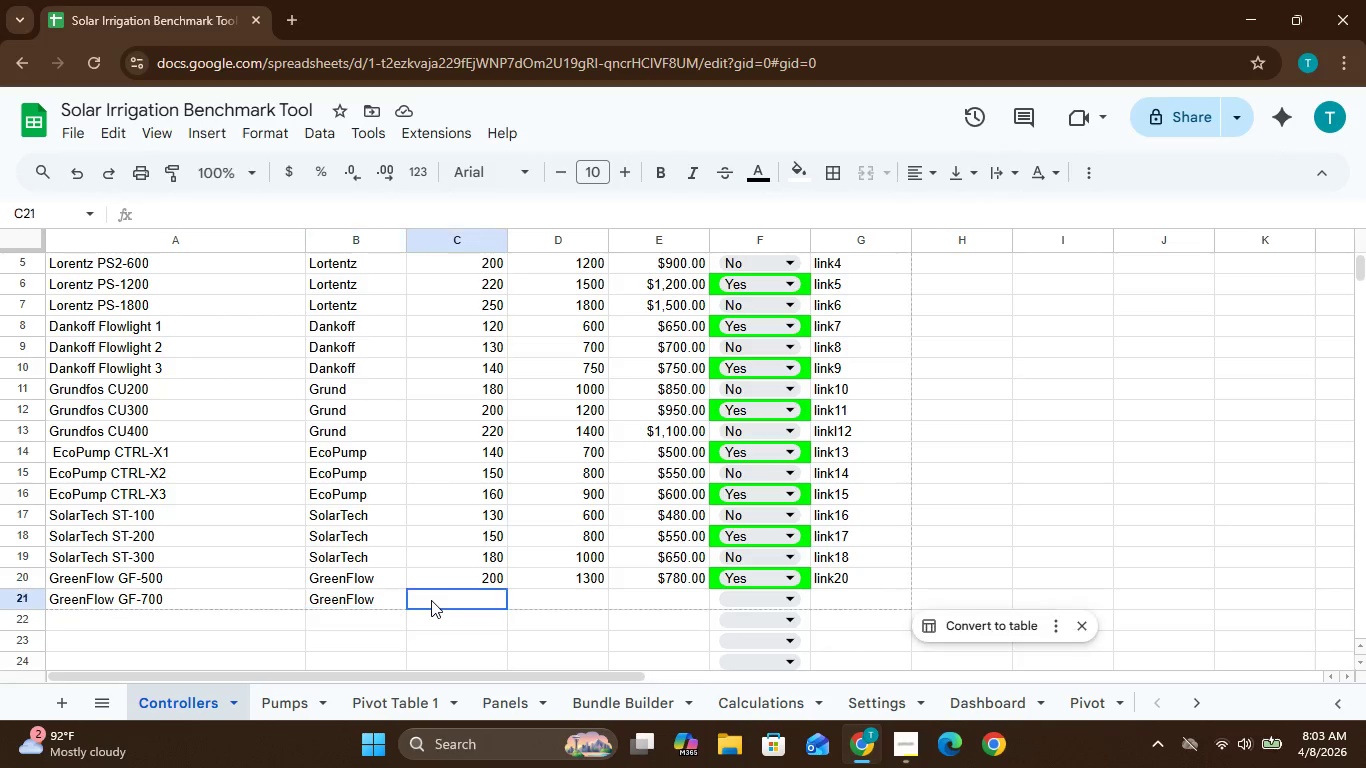 
double_click([431, 600])
 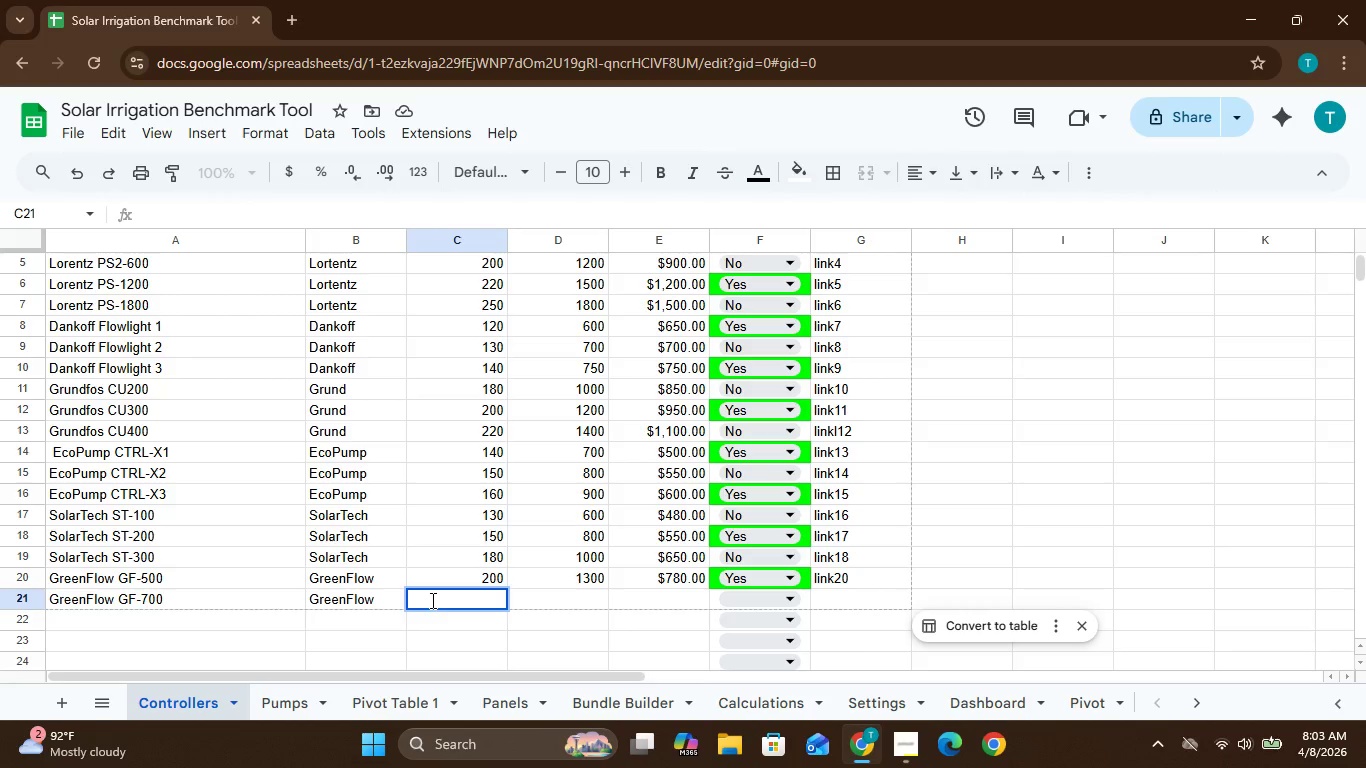 
type(220)
 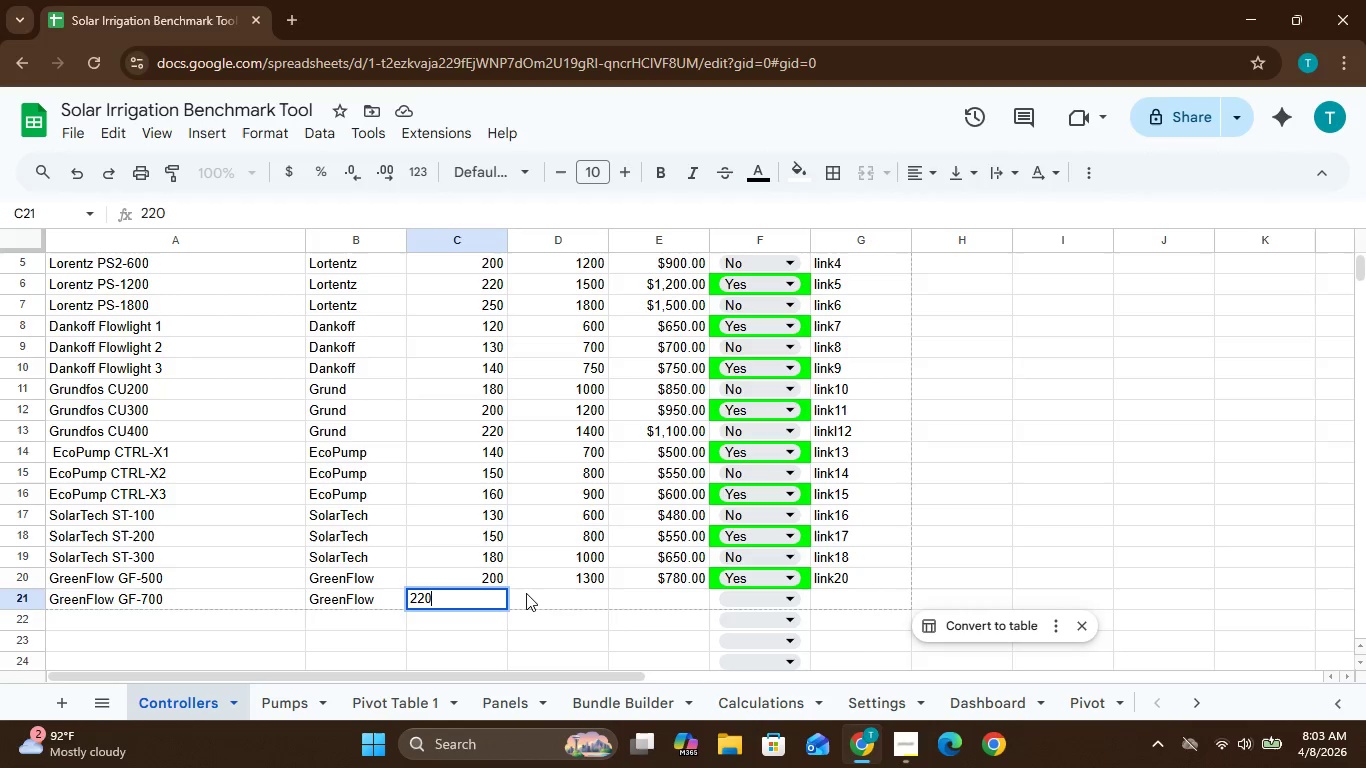 
left_click([530, 595])
 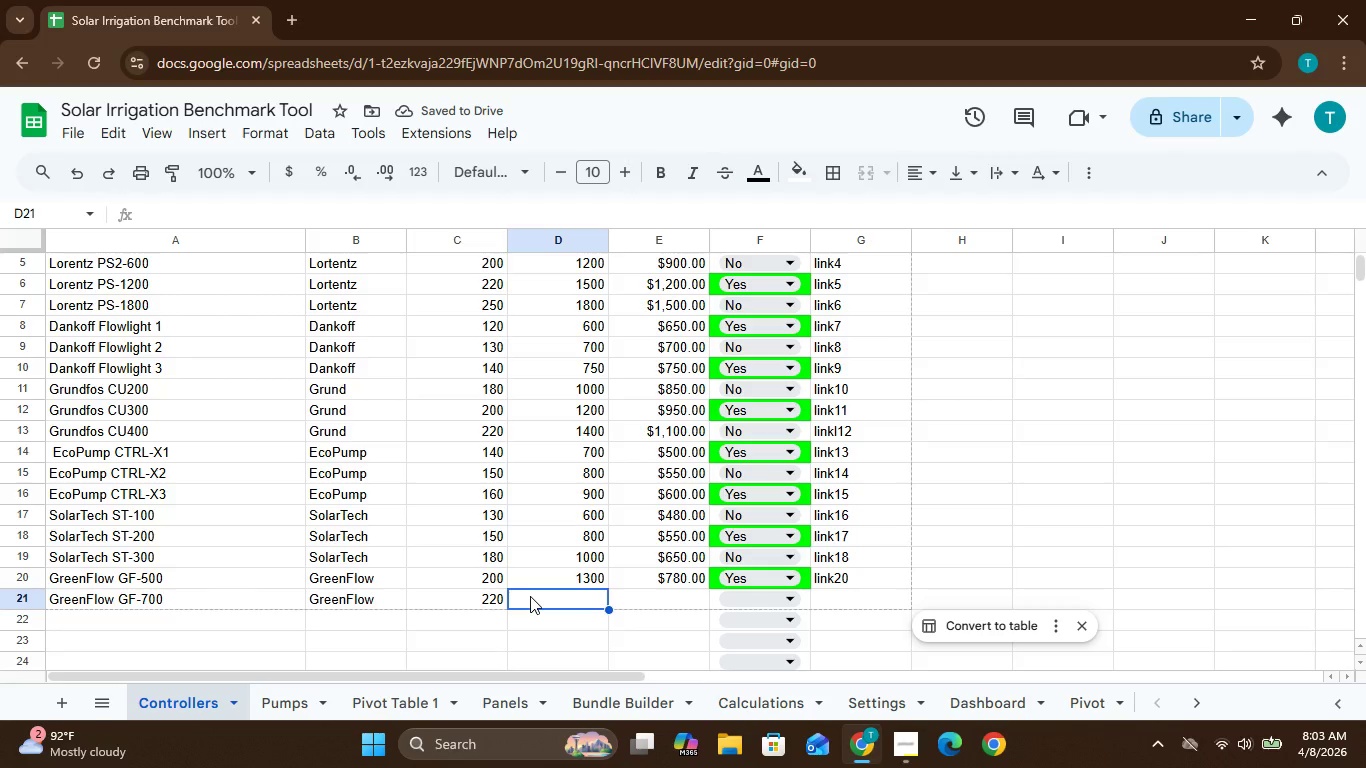 
type(1500)
 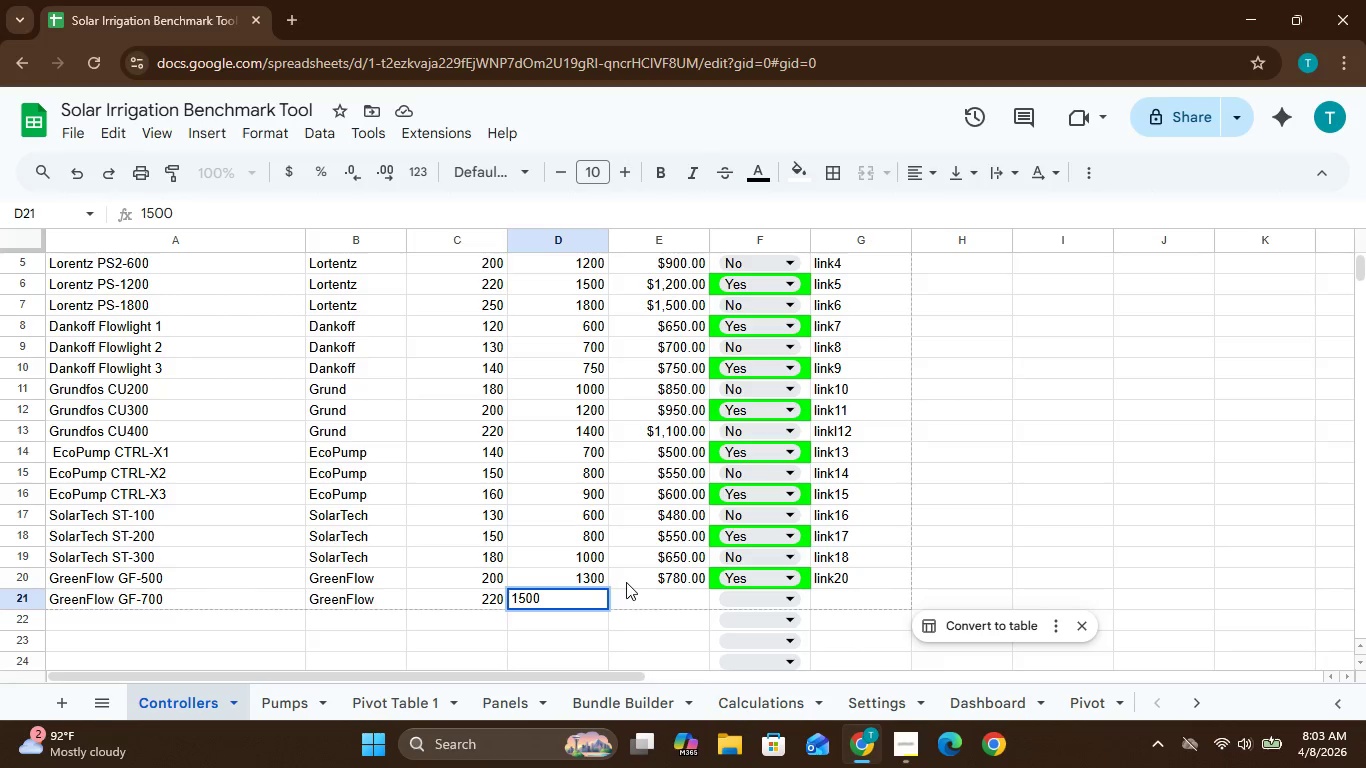 
left_click([630, 591])
 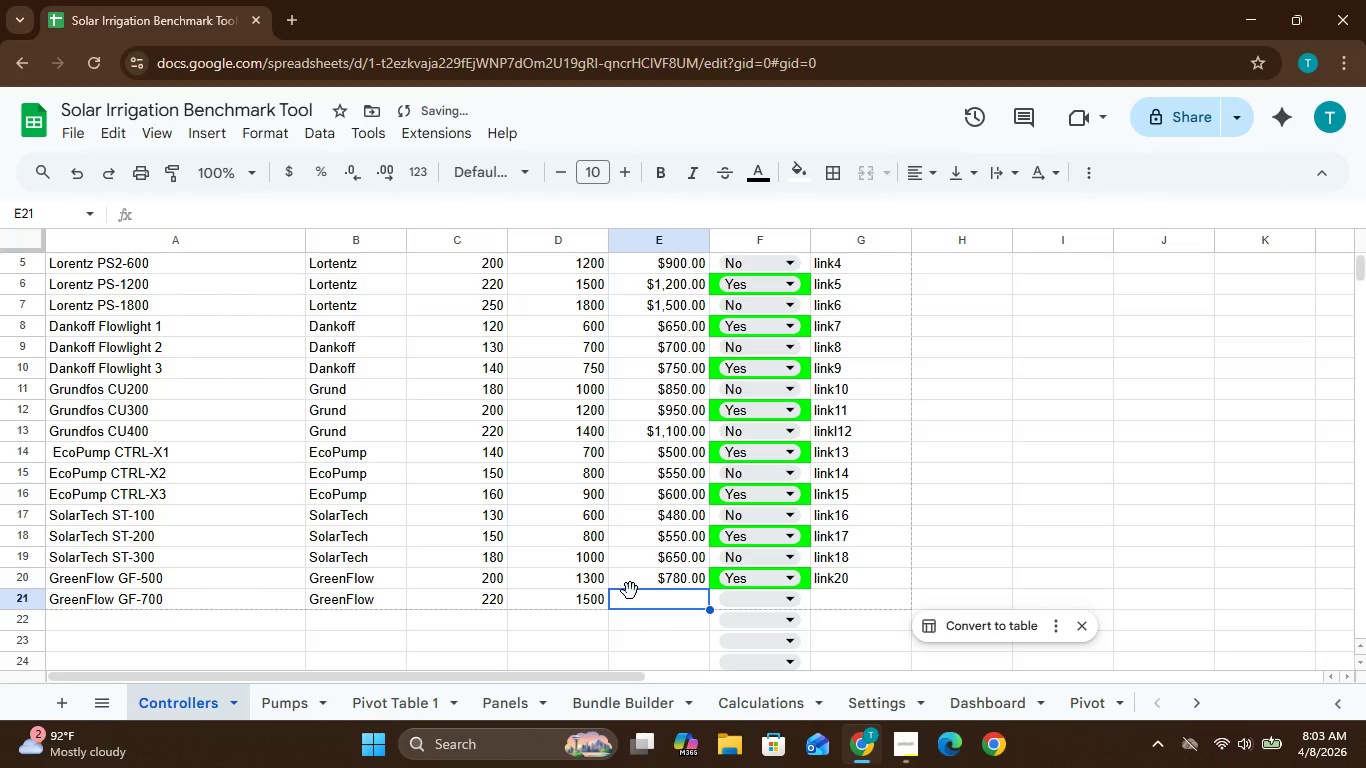 
left_click([630, 591])
 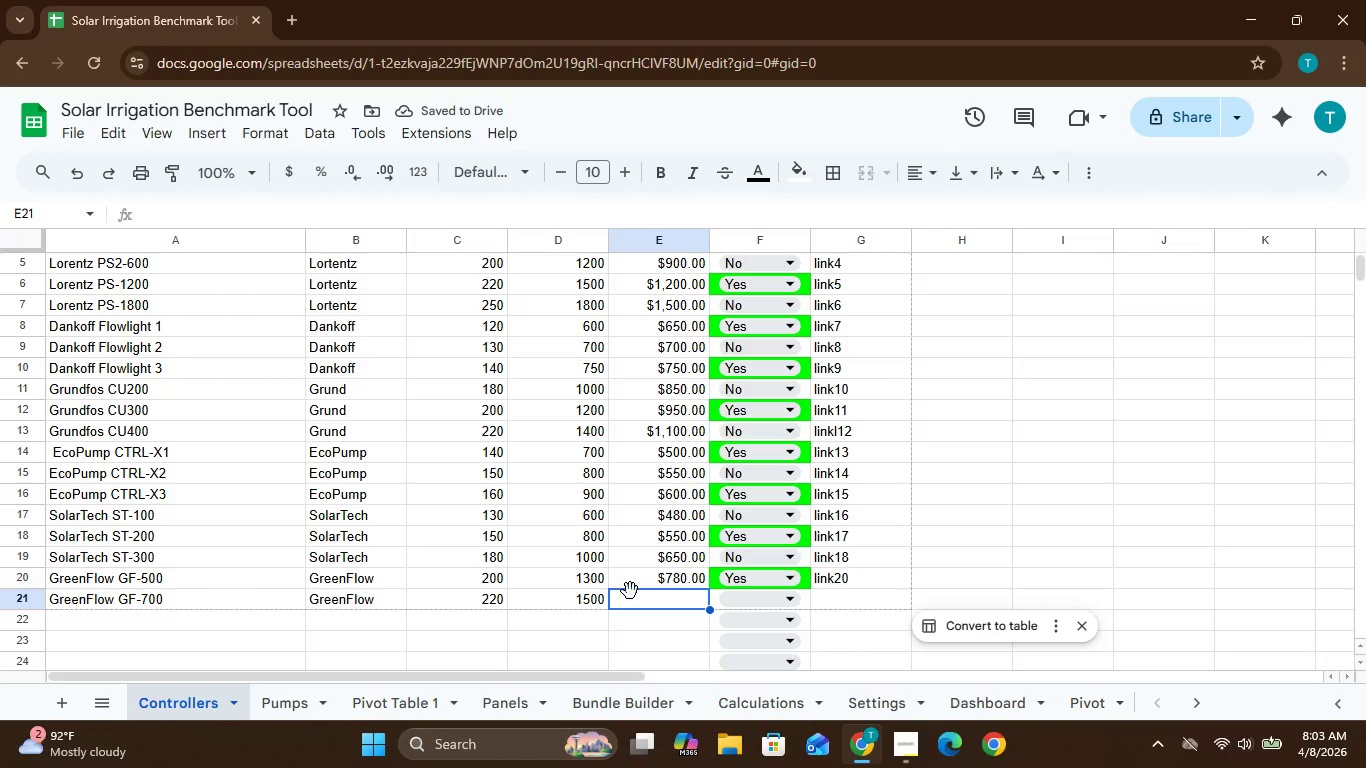 
type(880)
 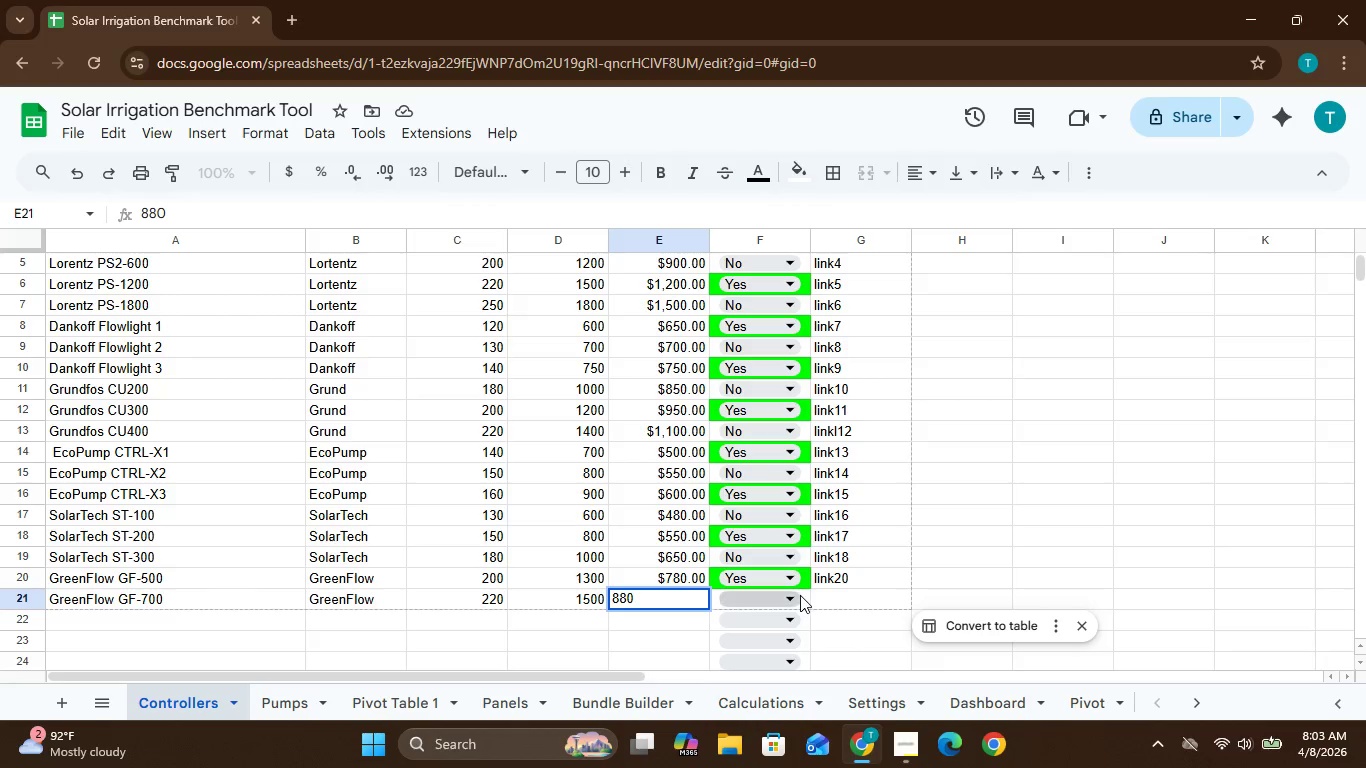 
left_click([797, 597])
 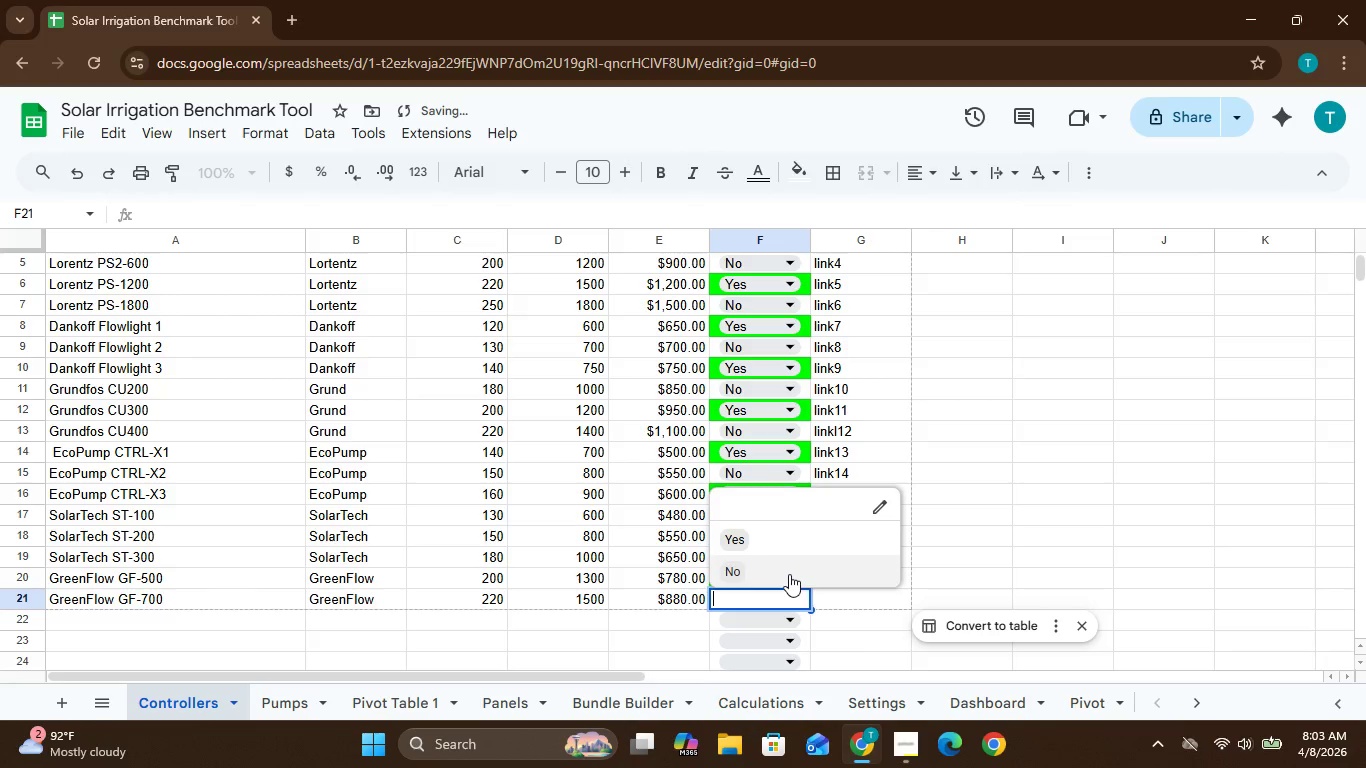 
left_click([787, 573])
 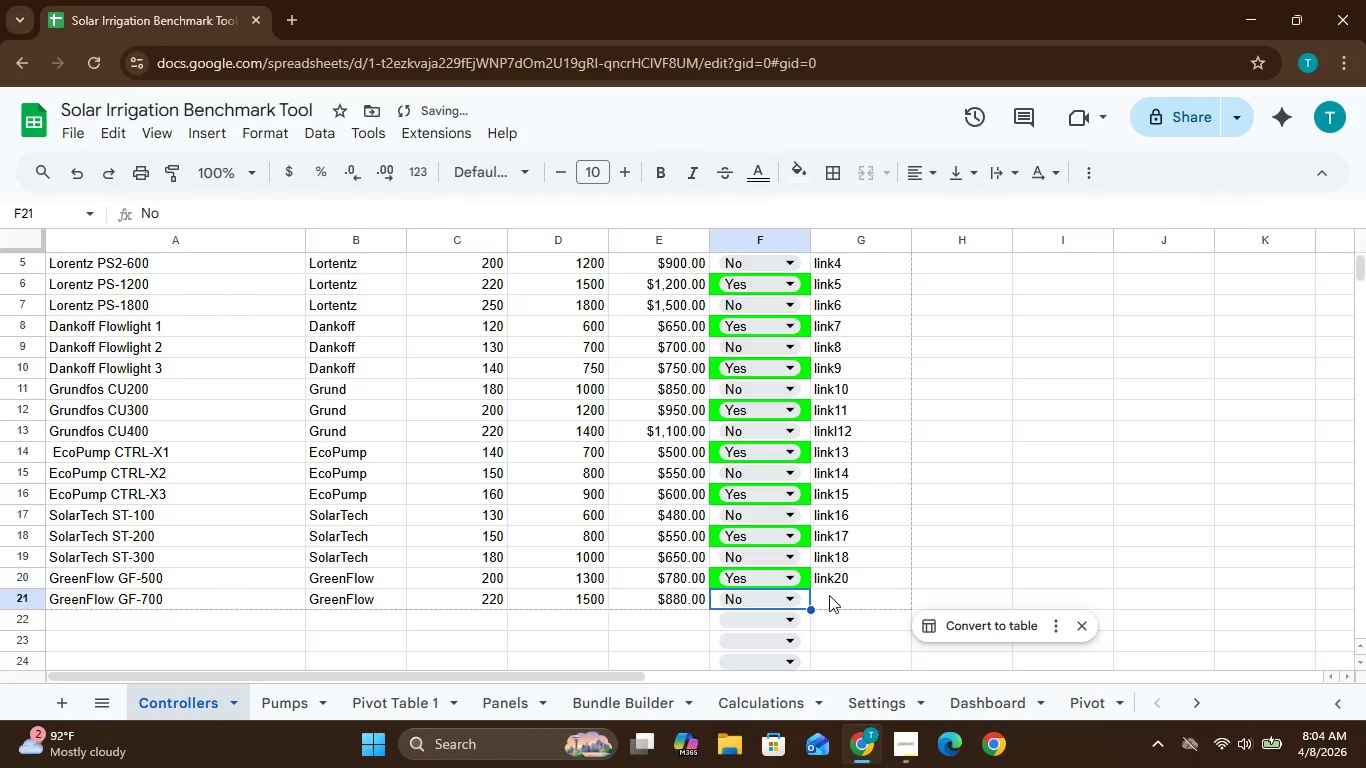 
left_click([820, 595])
 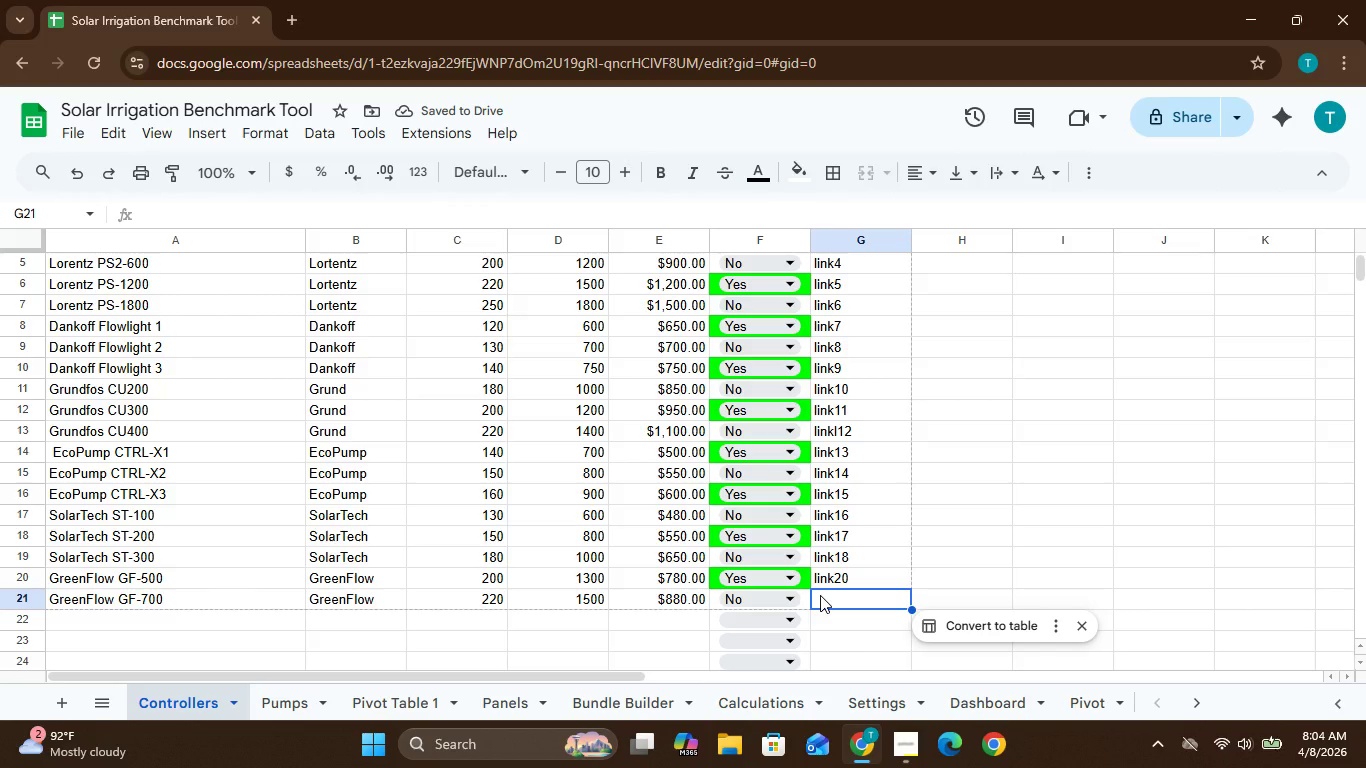 
type(li k)
key(Backspace)
key(Backspace)
type(nk)
 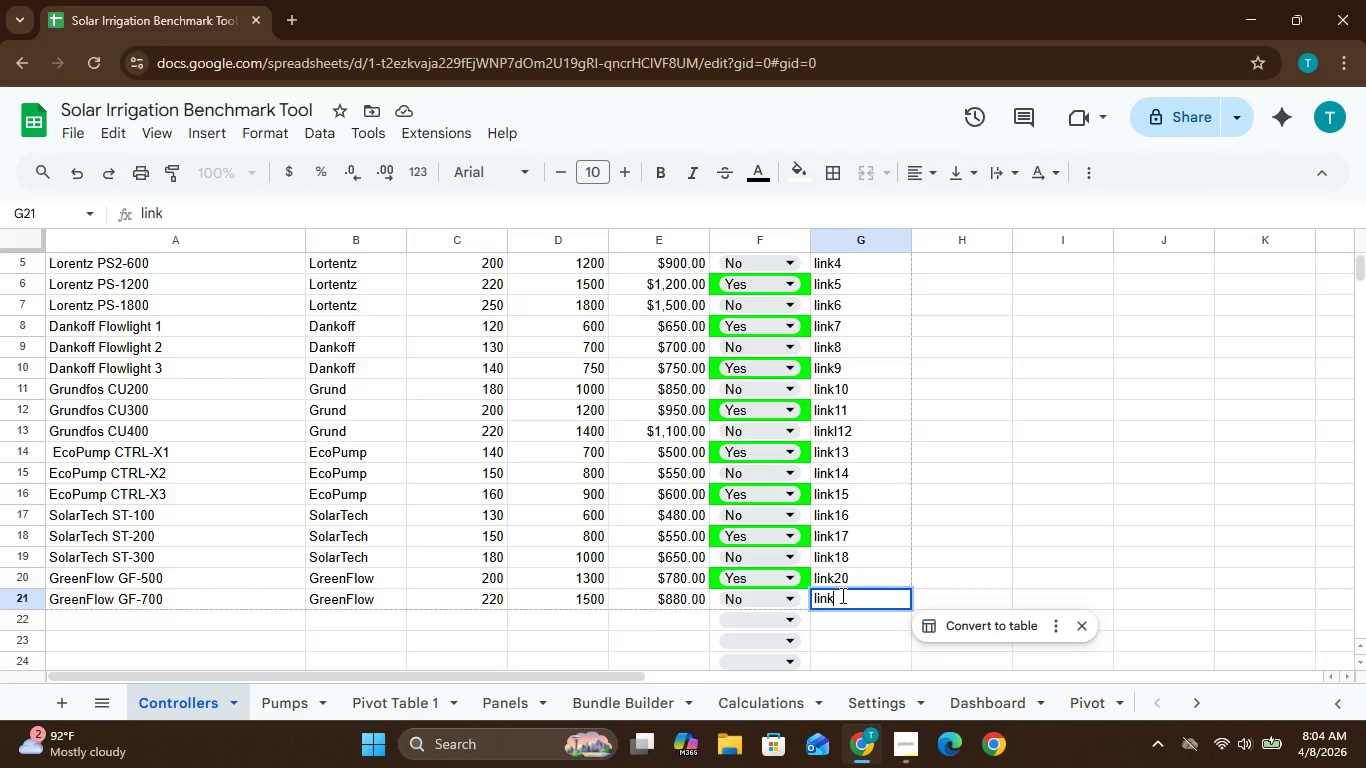 
type(21)
 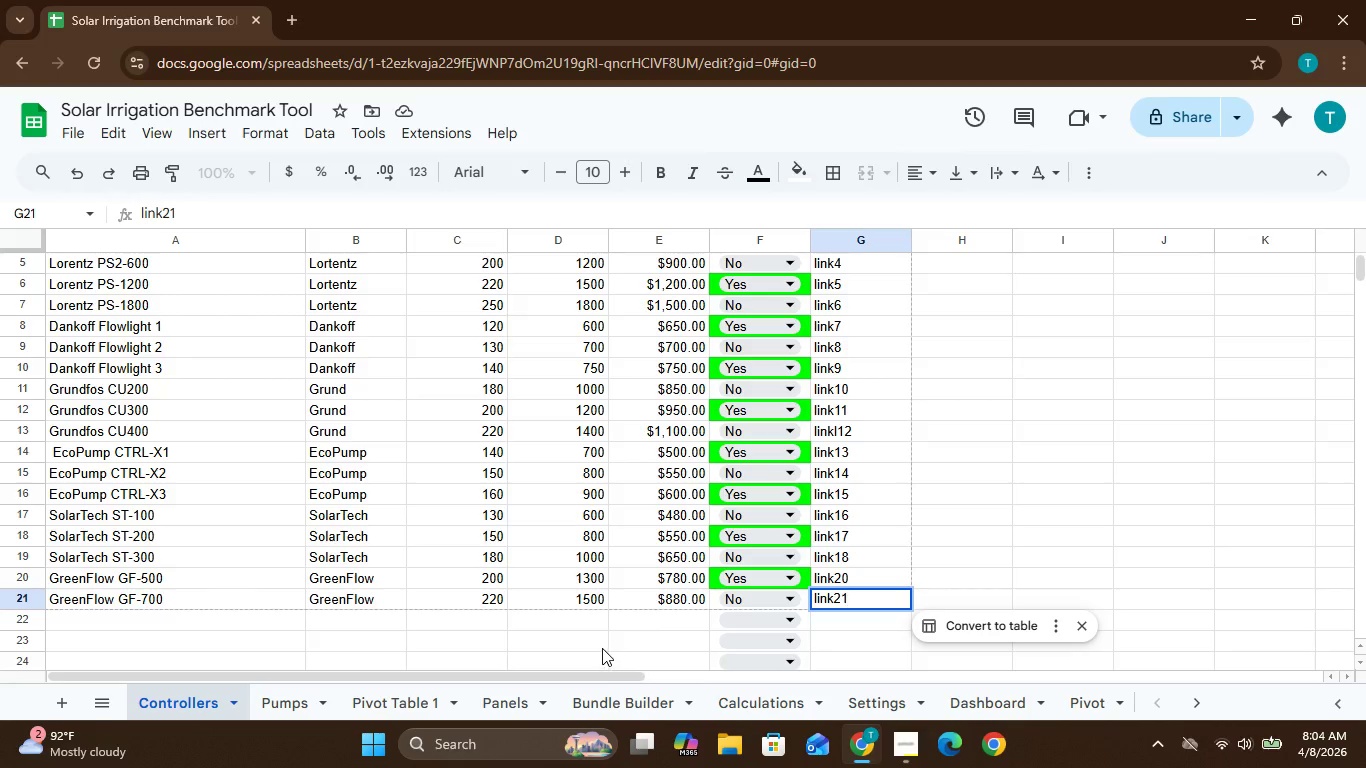 
wait(8.81)
 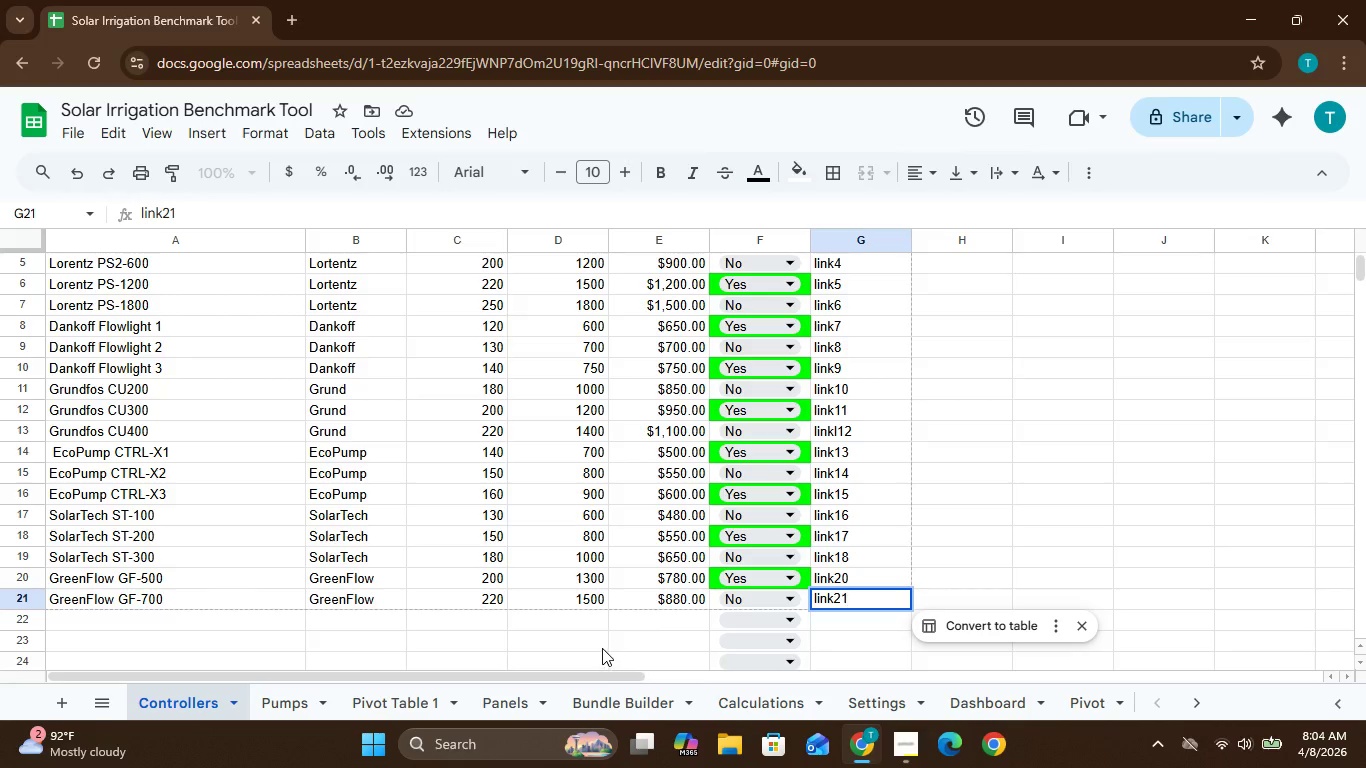 
left_click([71, 618])
 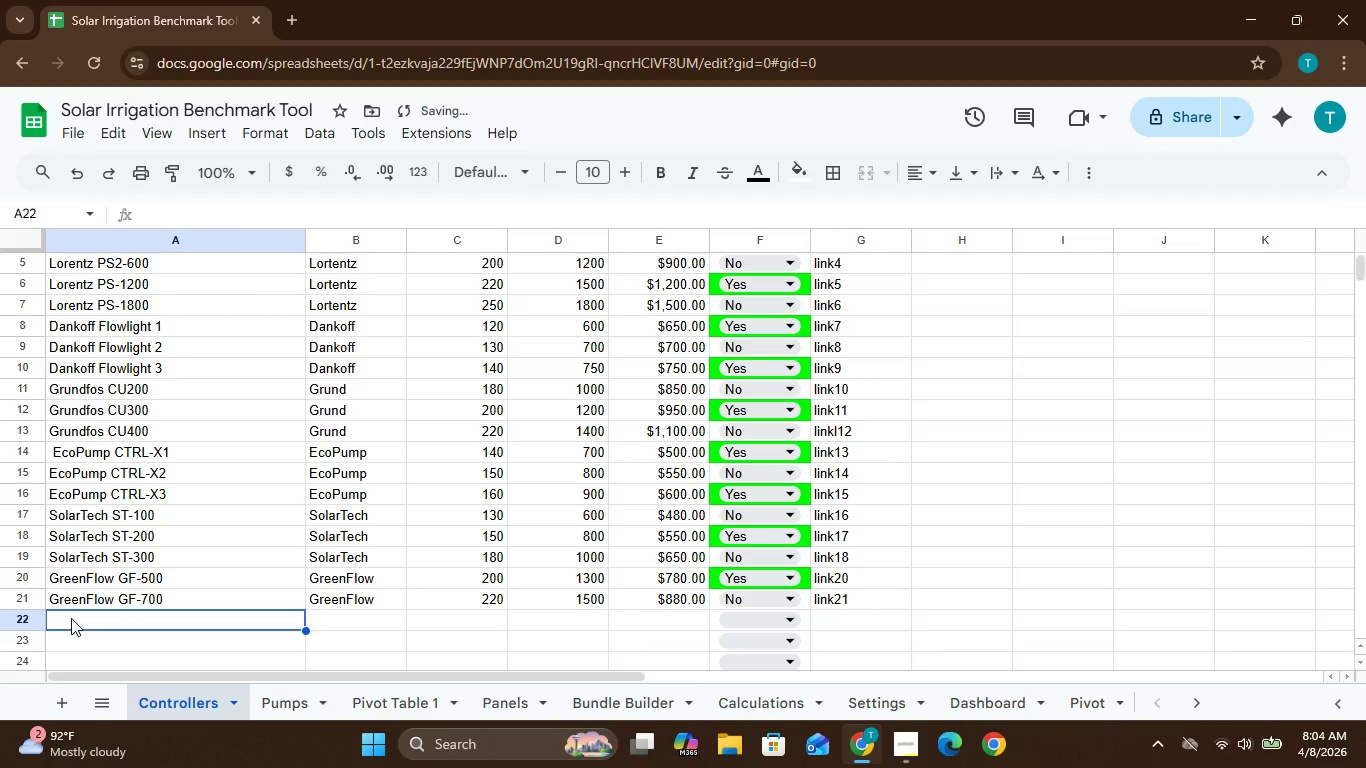 
type(GreenFlow )
 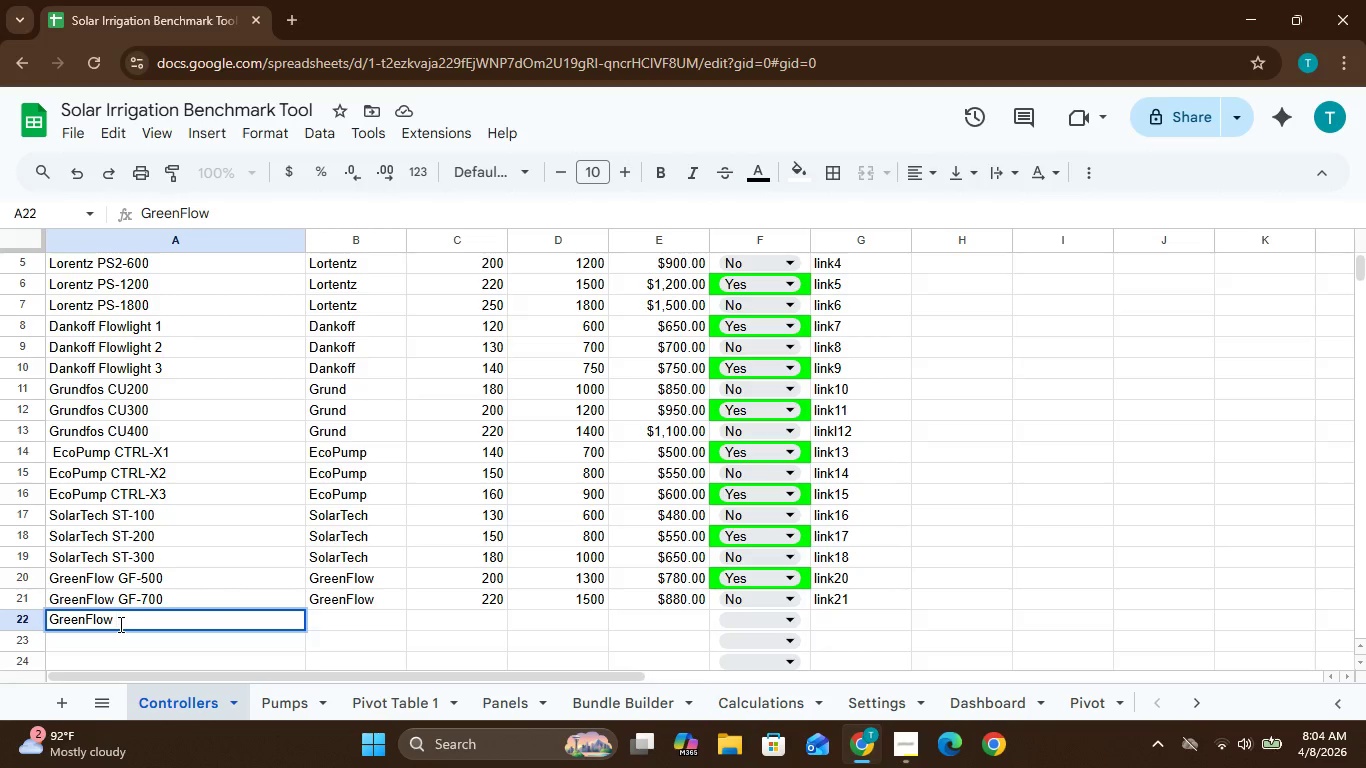 
type(GF-)
 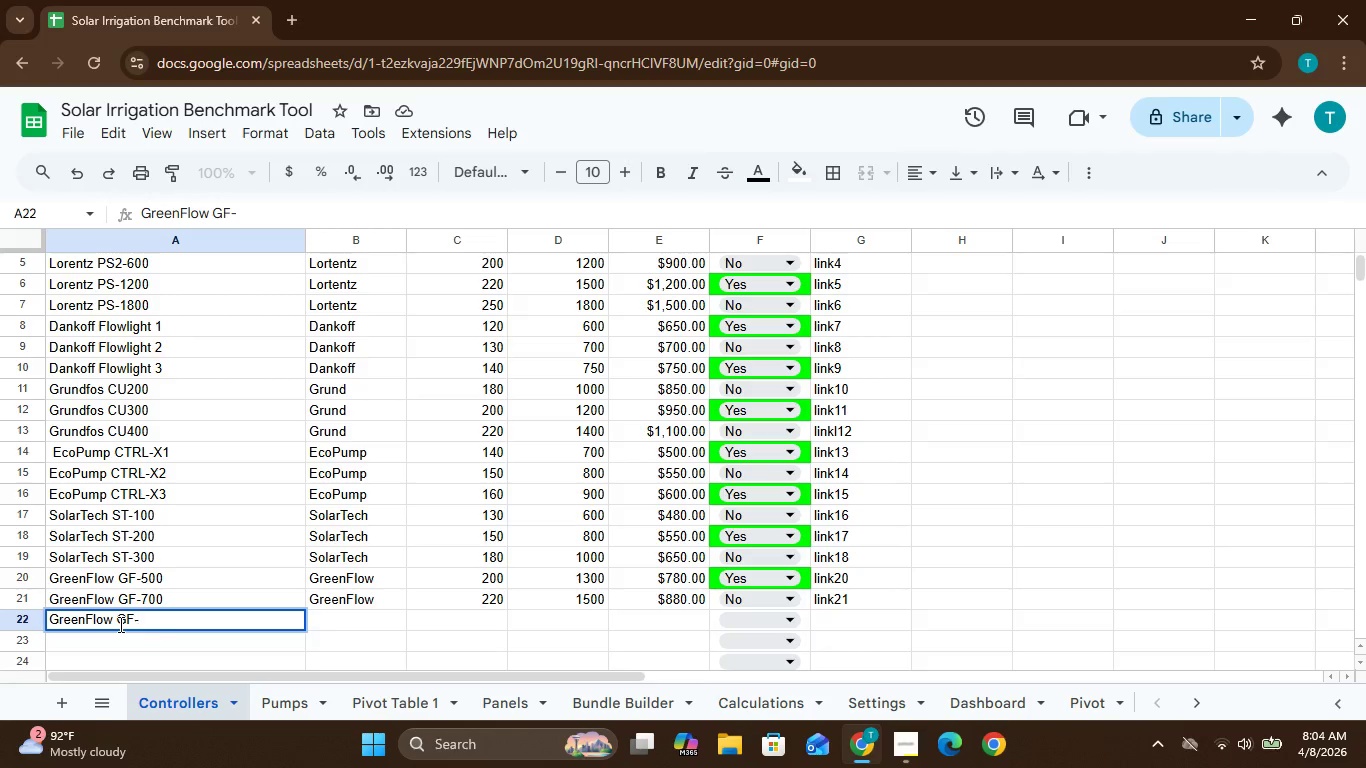 
wait(5.69)
 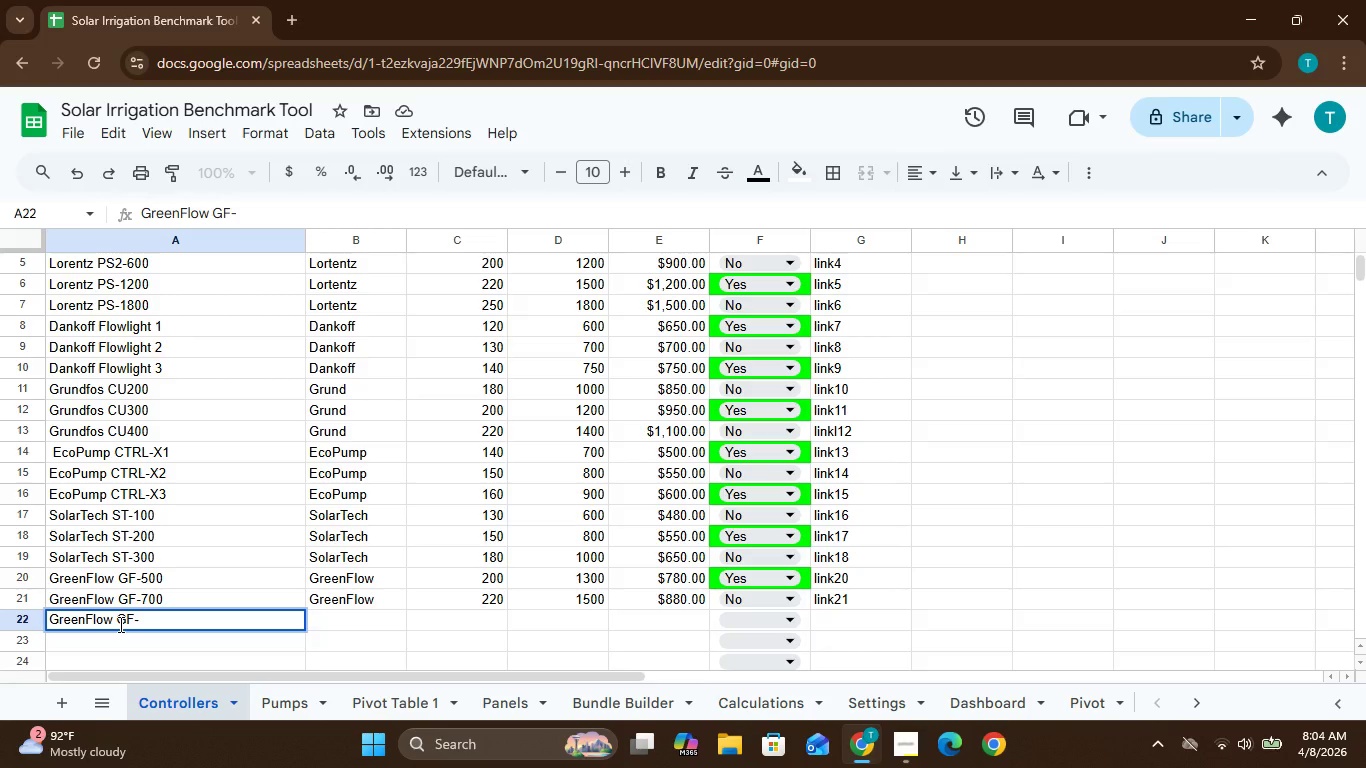 
type(900)
 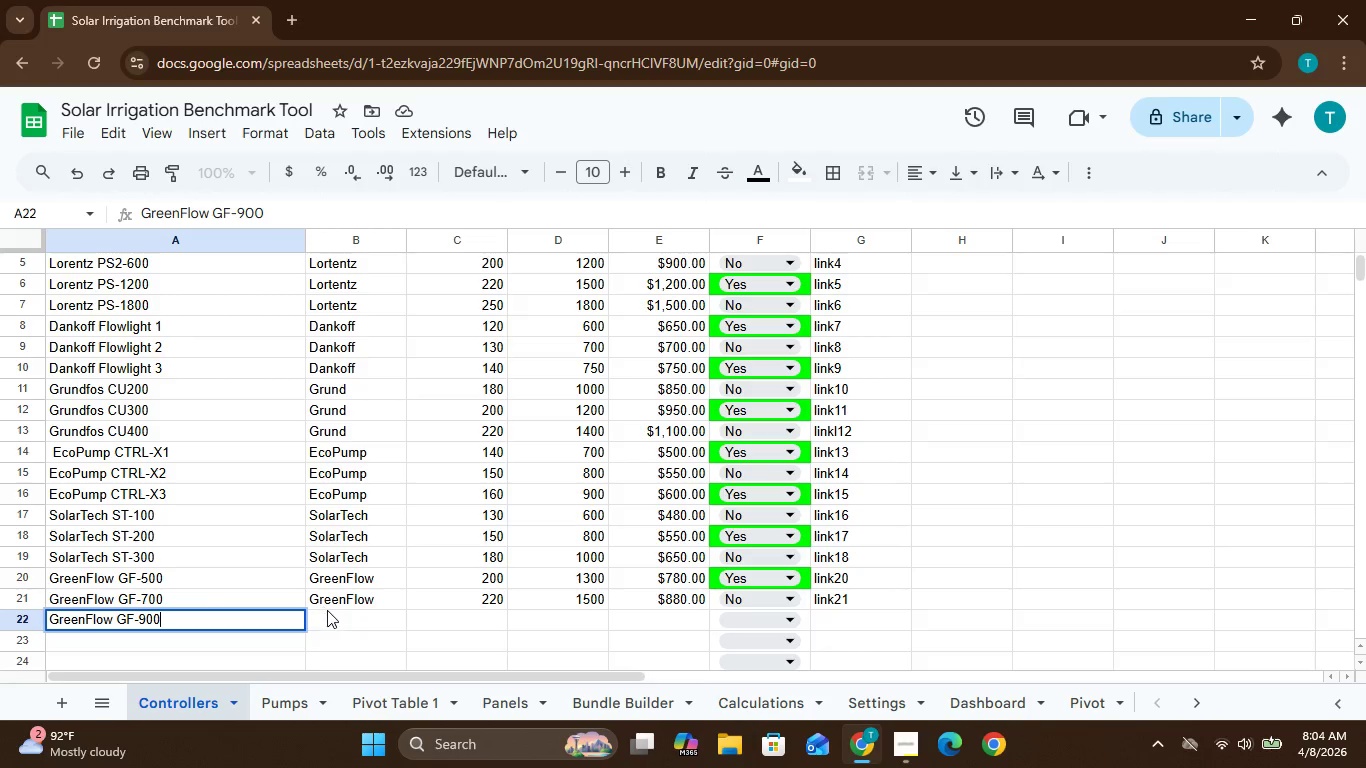 
left_click([329, 615])
 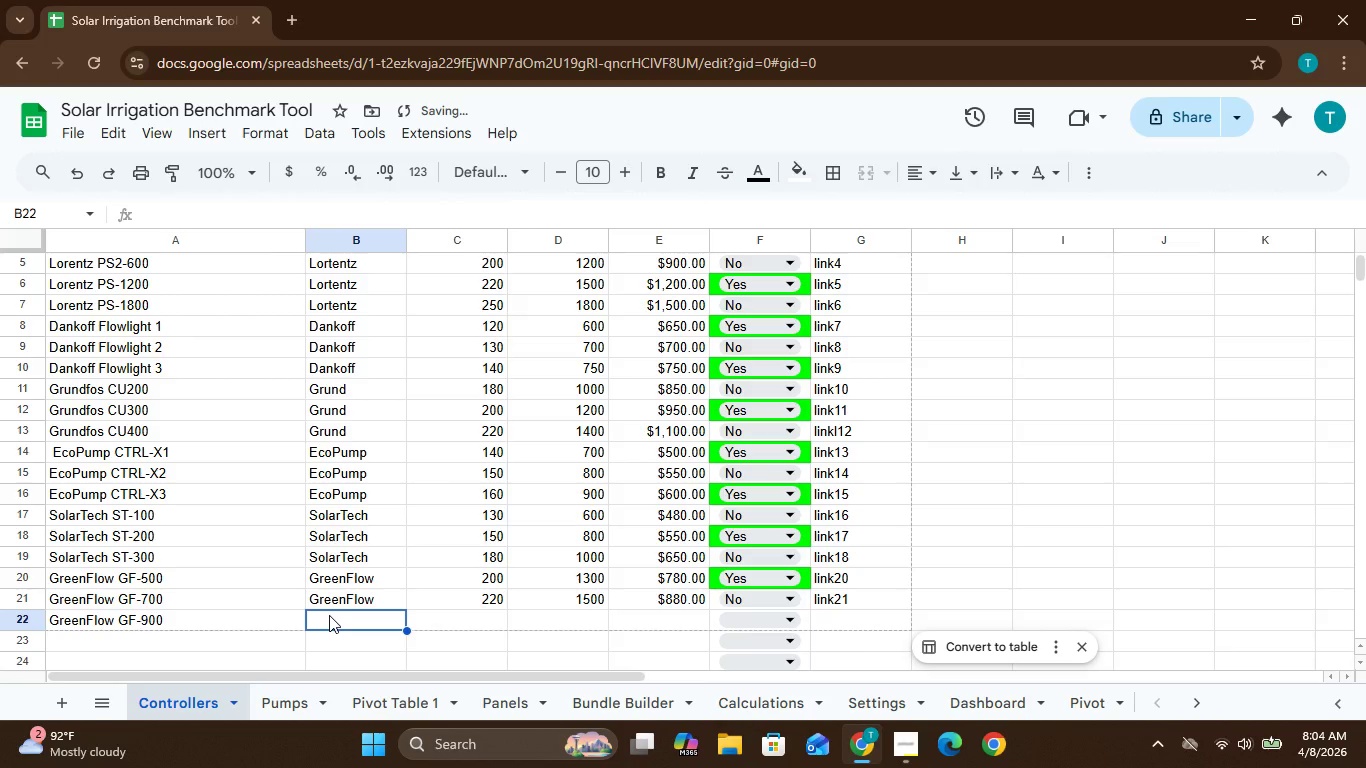 
type(Hr)
key(Backspace)
key(Backspace)
type(Gree )
key(Backspace)
key(Backspace)
key(Backspace)
type(ee)
 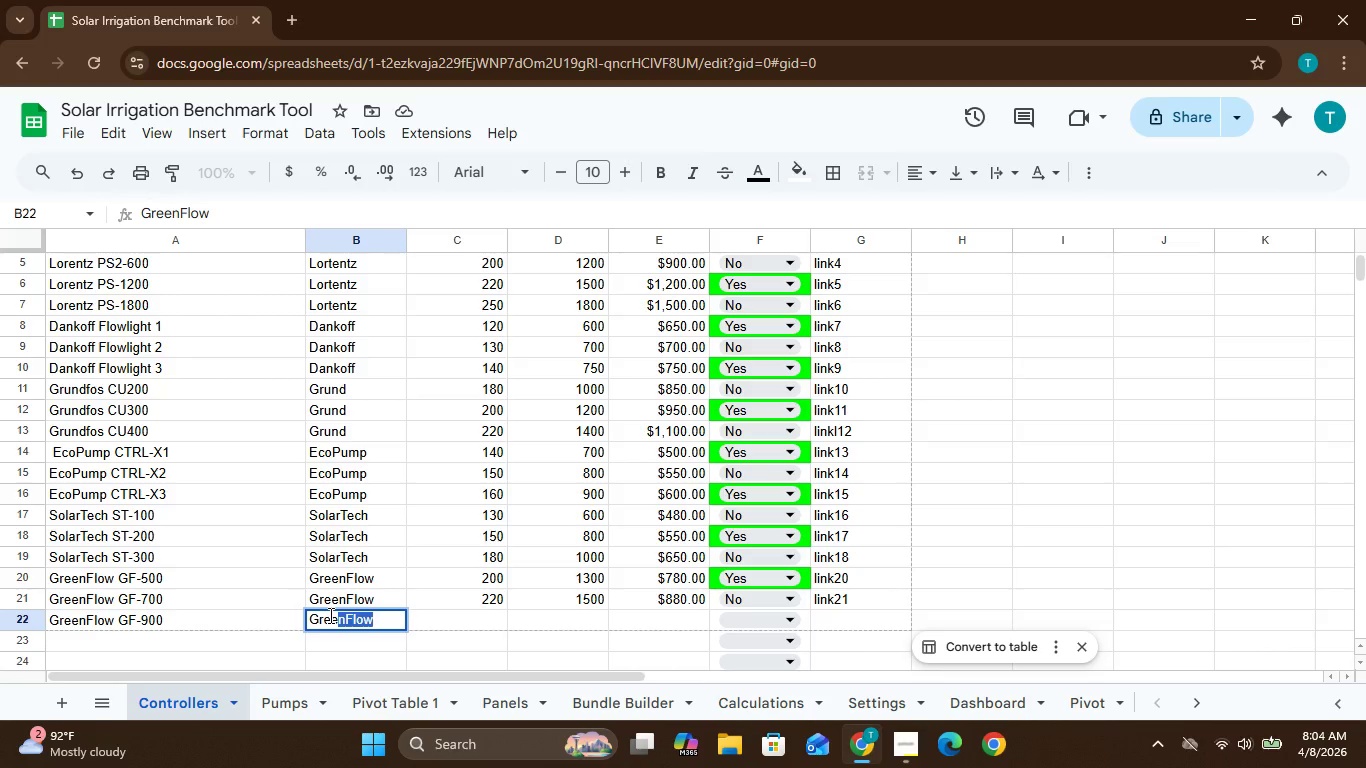 
key(Enter)
 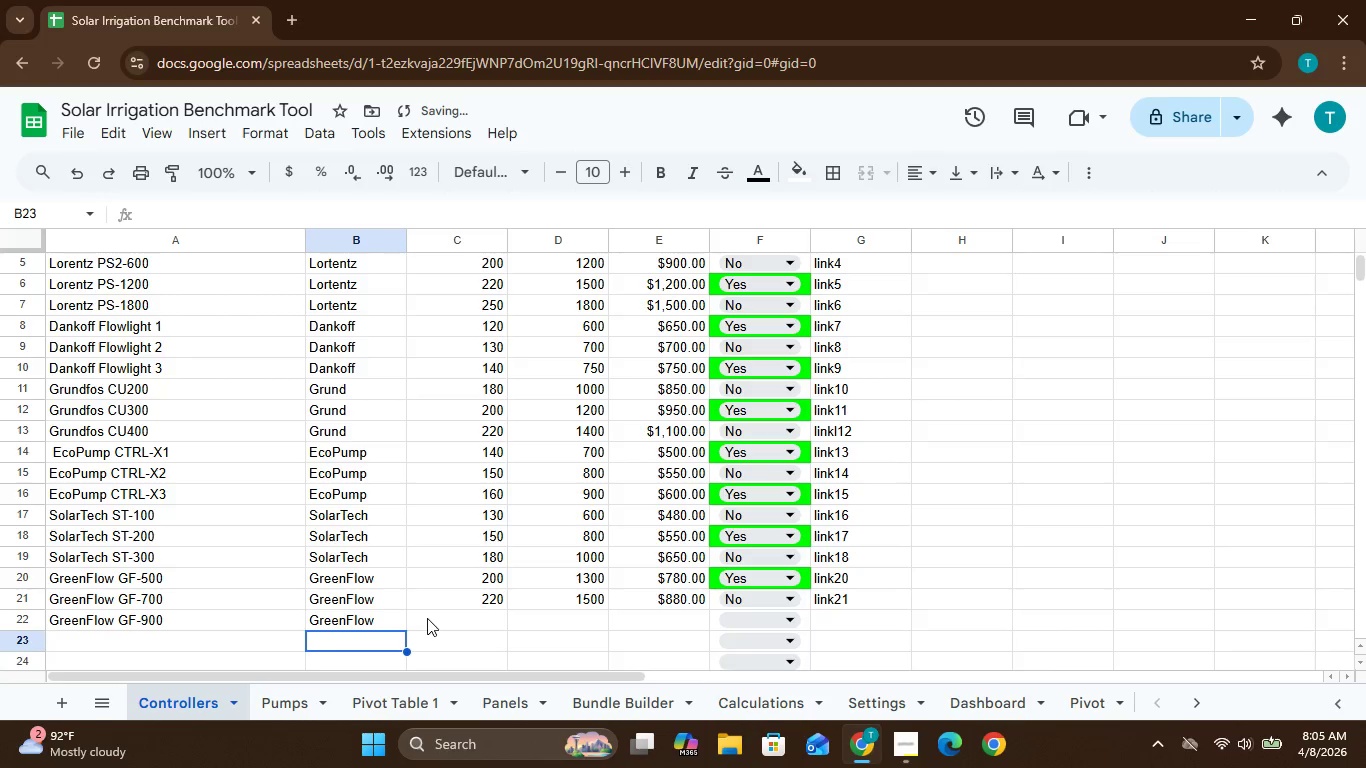 
left_click([428, 617])
 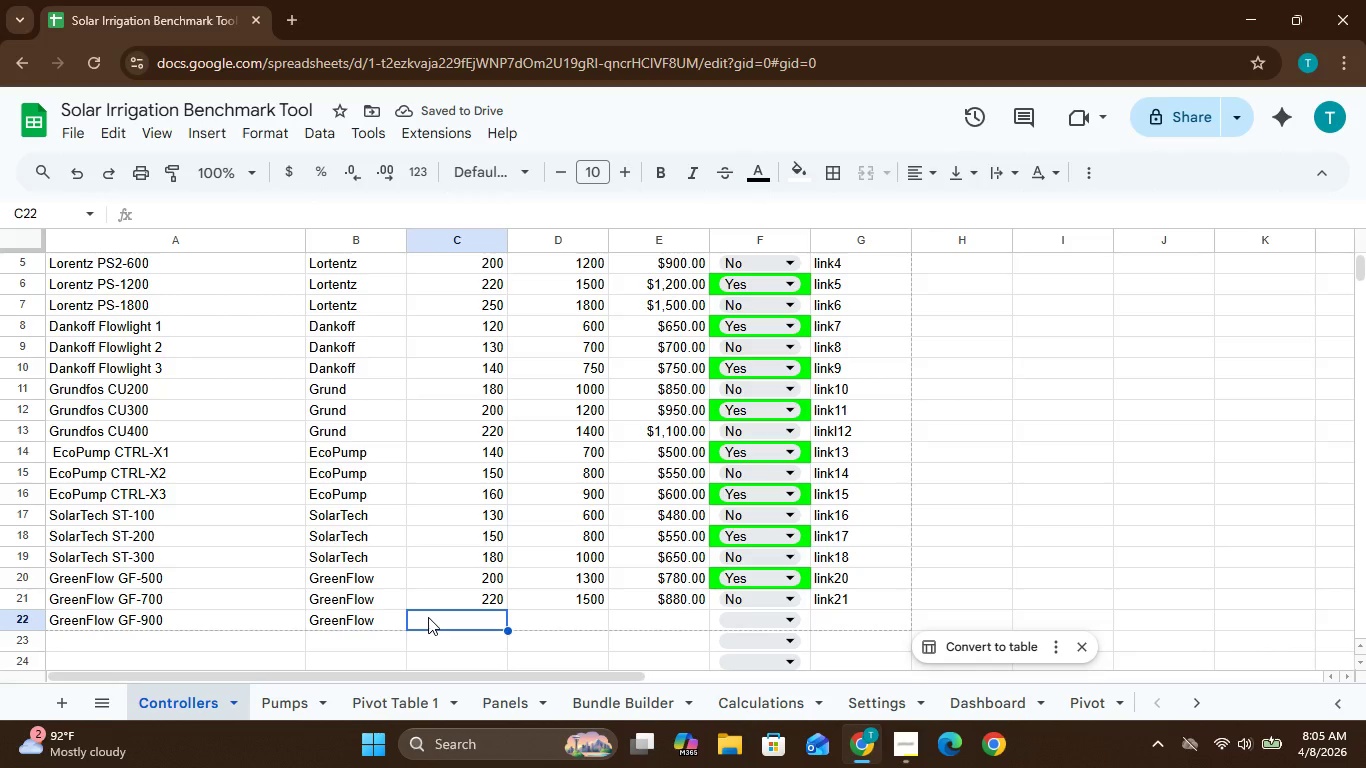 
left_click([428, 617])
 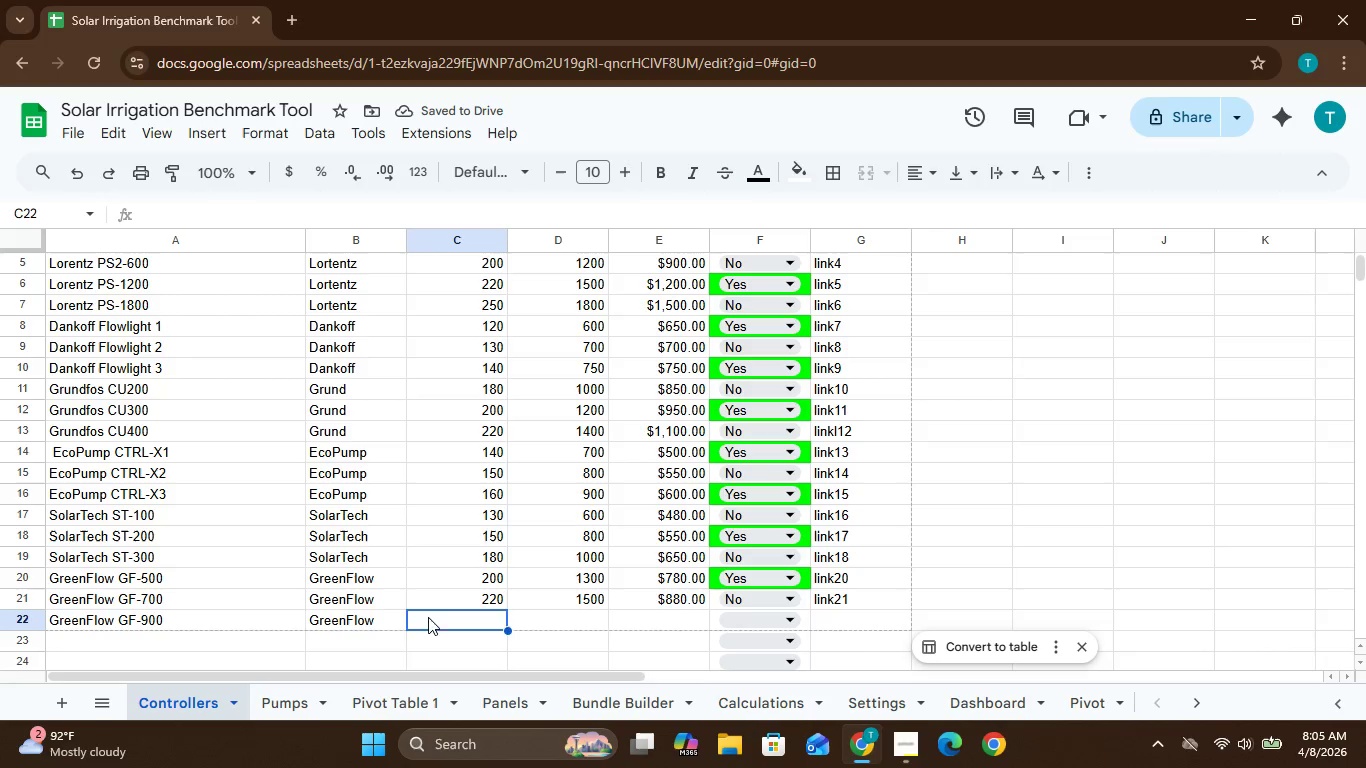 
type(240)
 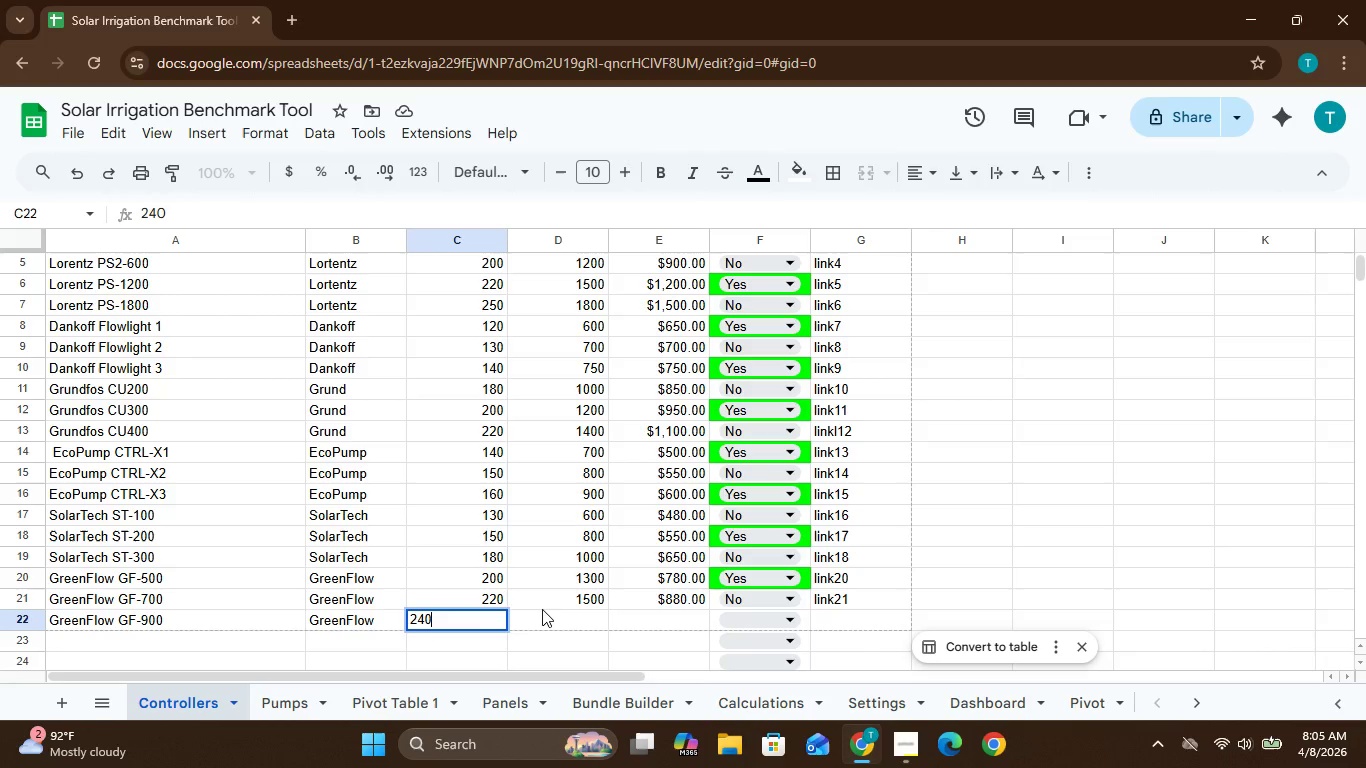 
left_click([544, 609])
 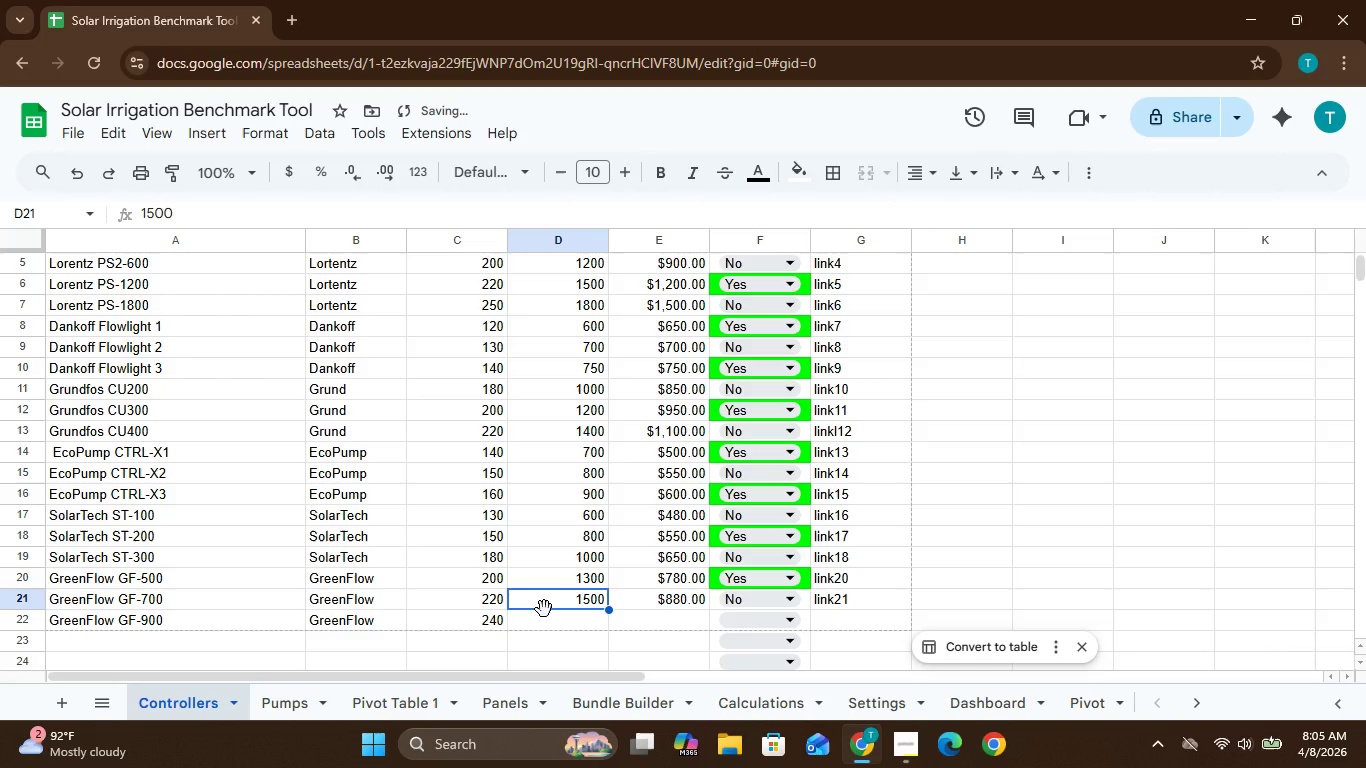 
type(1700)
key(Backspace)
key(Backspace)
key(Backspace)
key(Backspace)
 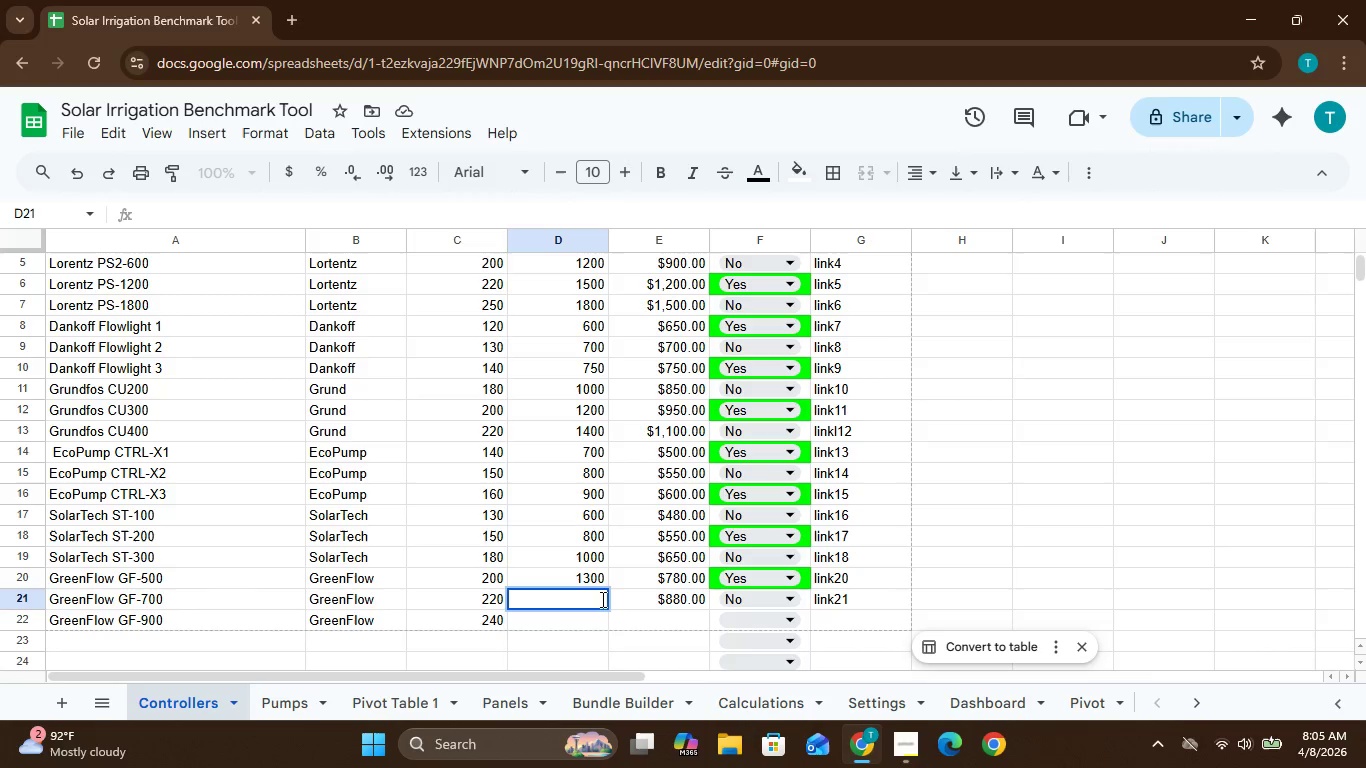 
type(15)
 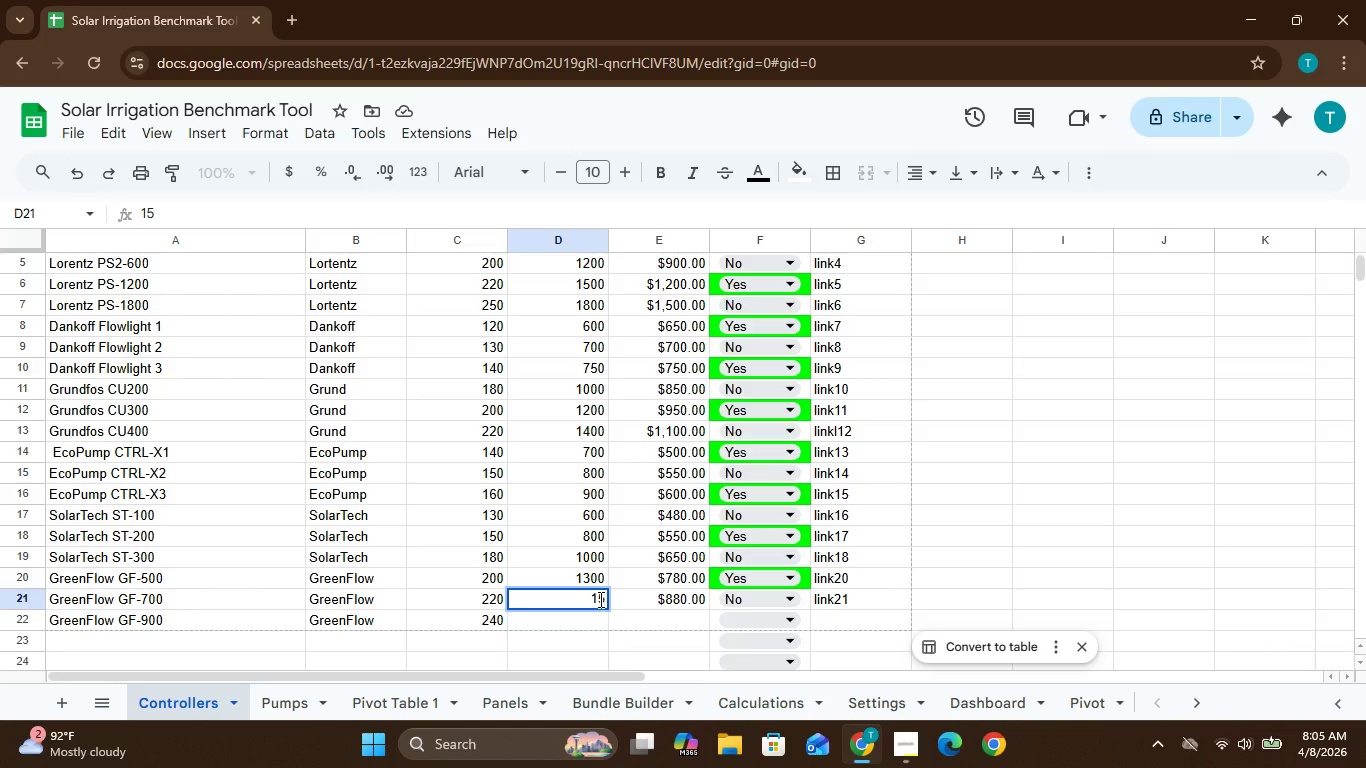 
type(00)
 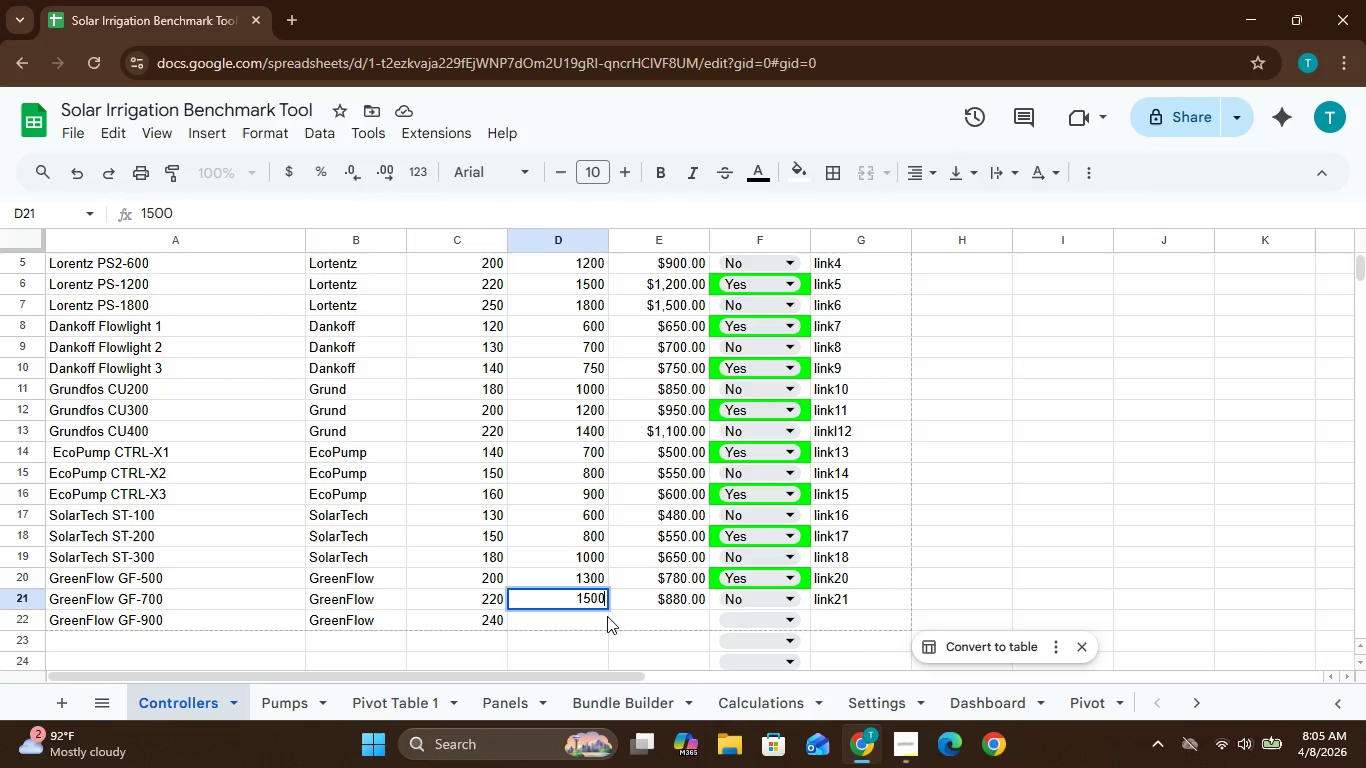 
left_click([604, 622])
 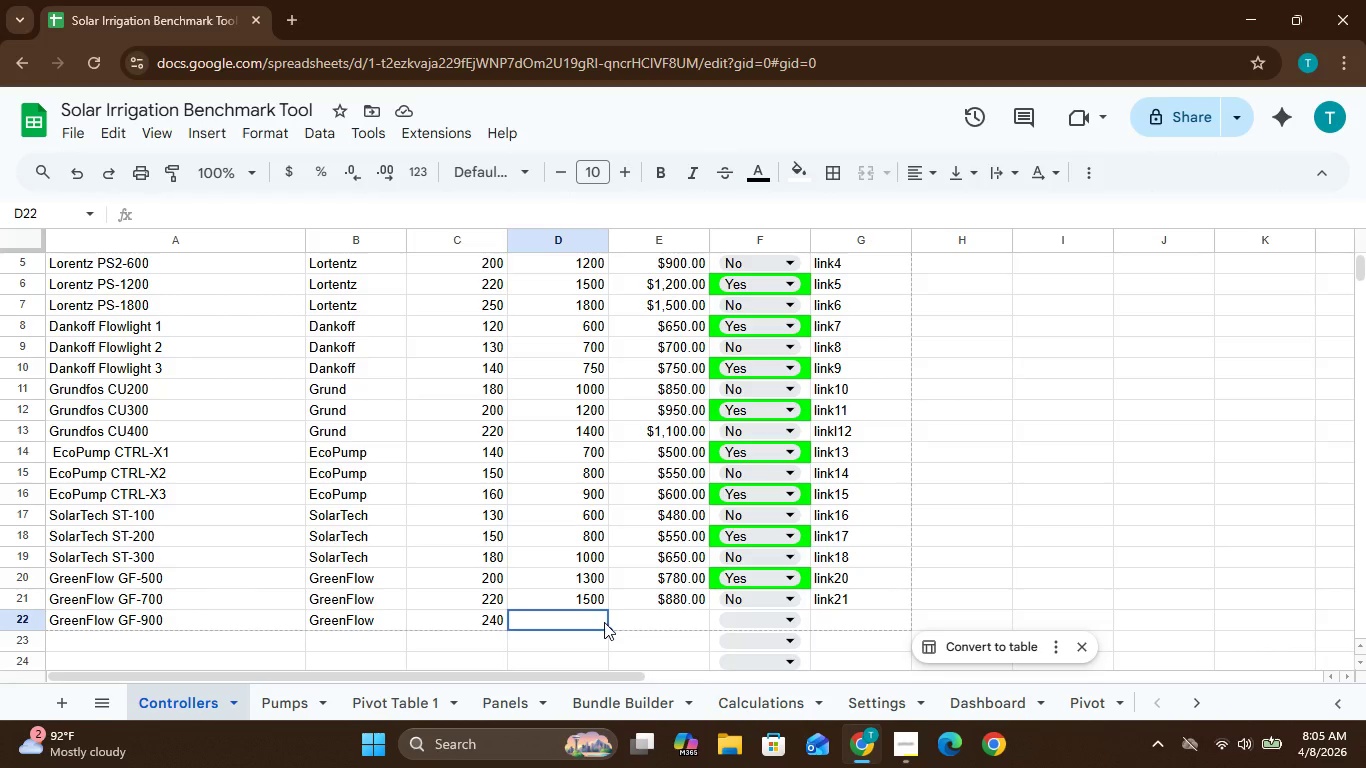 
type(1700)
 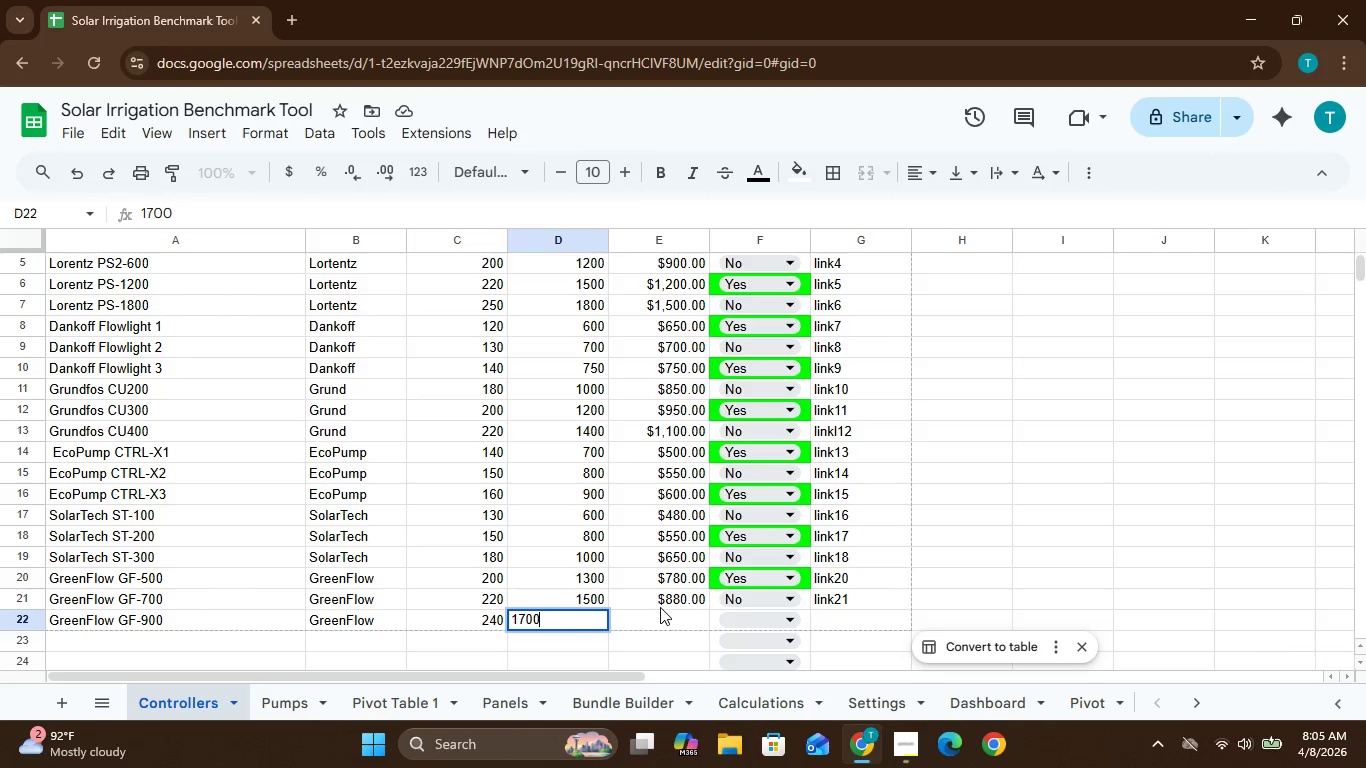 
left_click([657, 608])
 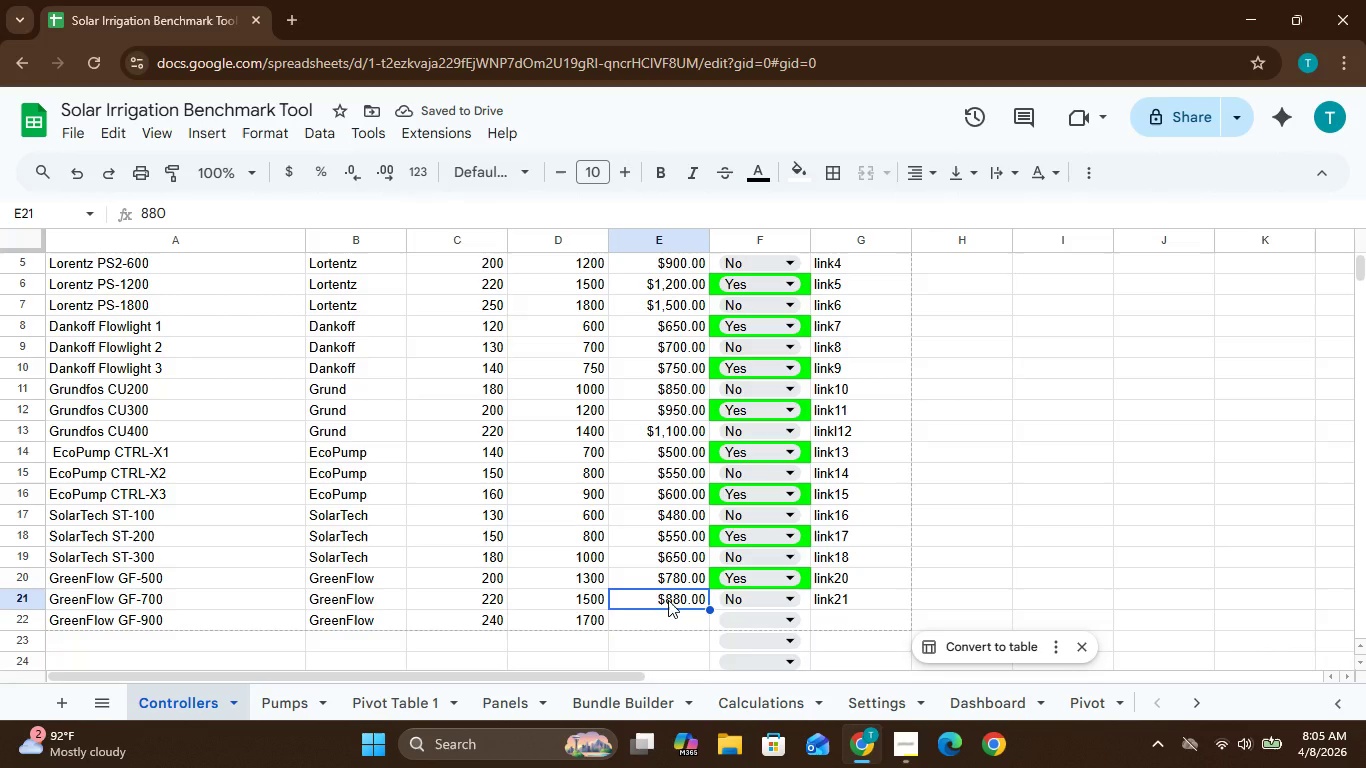 
wait(5.53)
 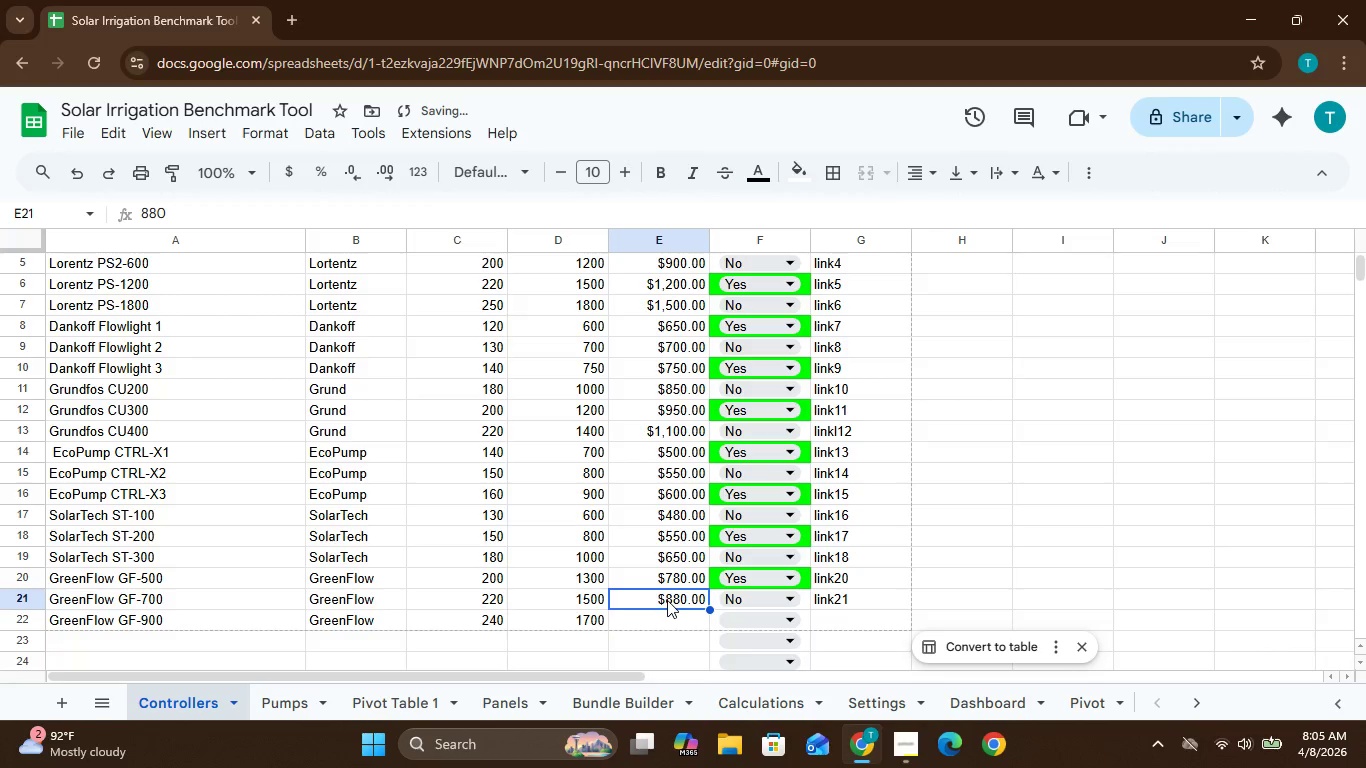 
left_click([669, 623])
 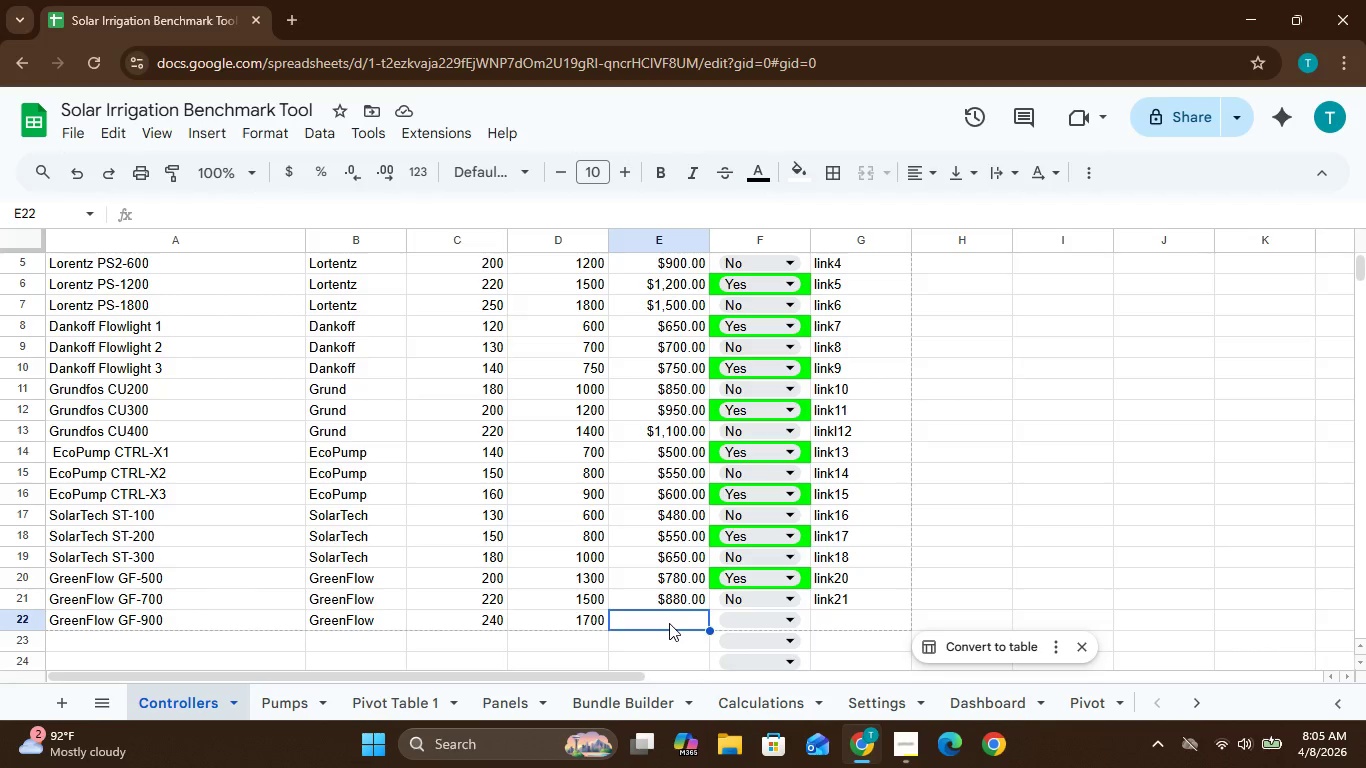 
type(980)
 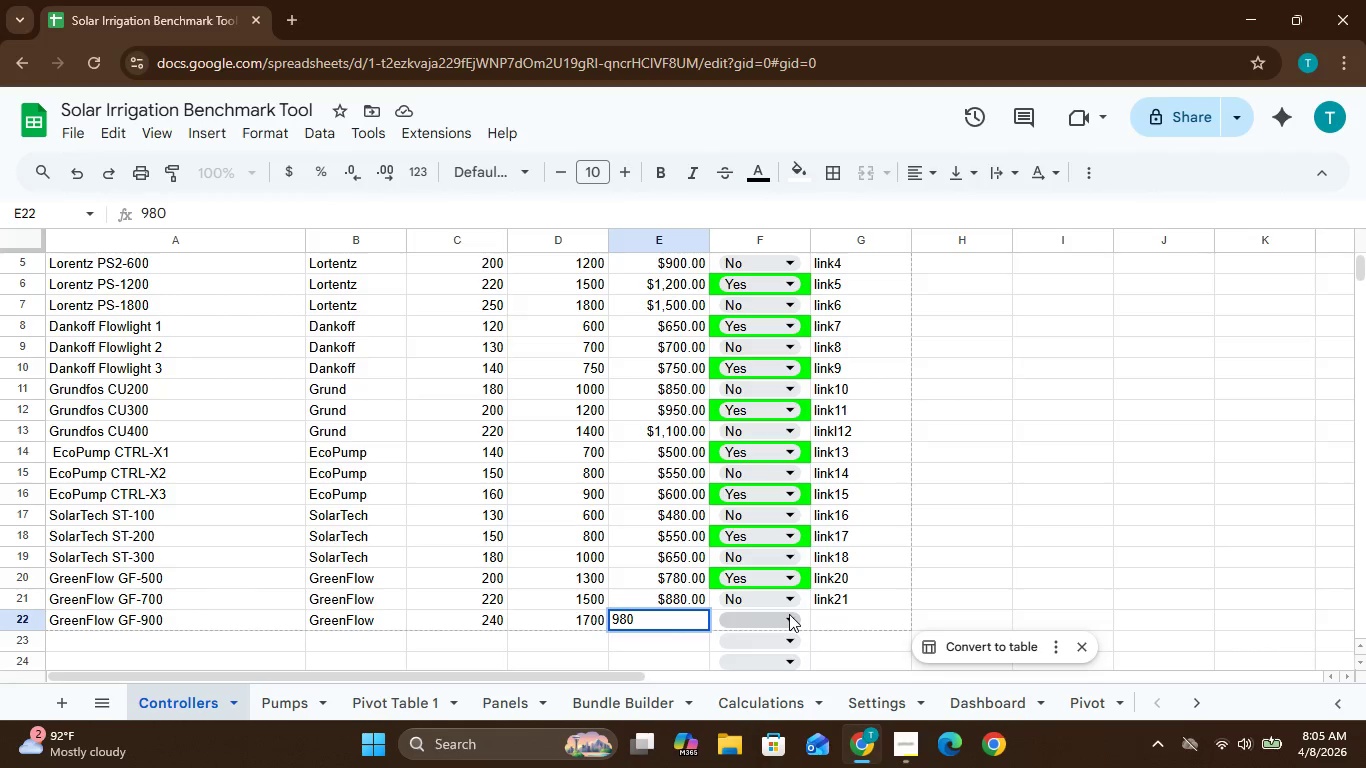 
left_click([789, 618])
 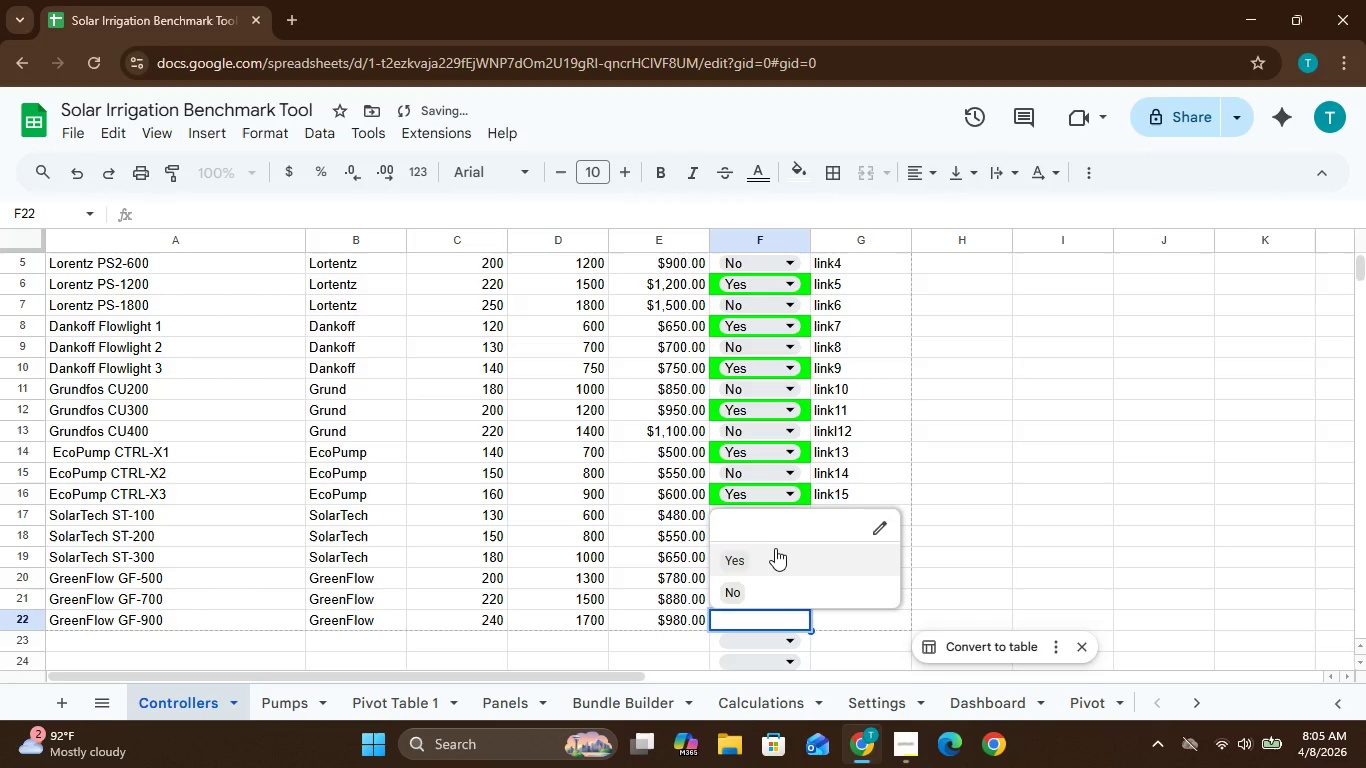 
left_click([775, 551])
 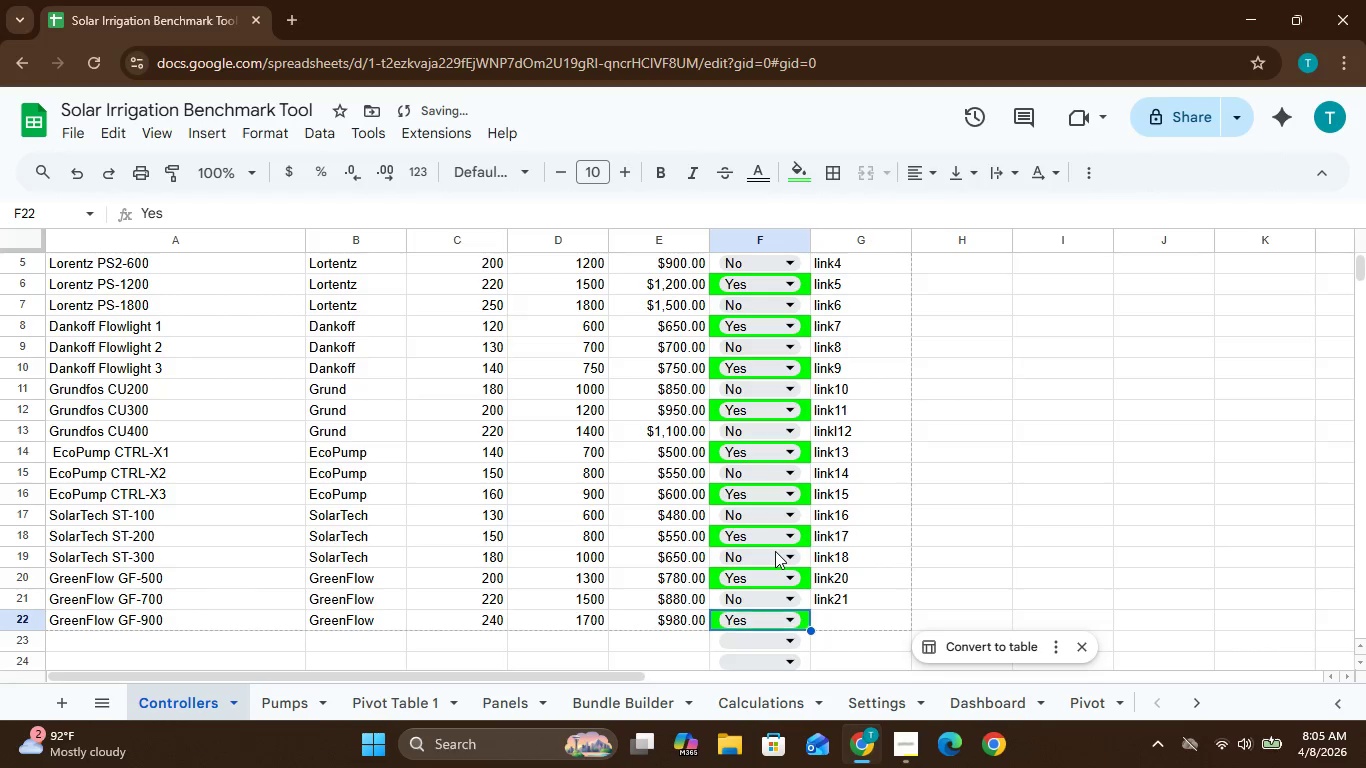 
left_click([775, 551])
 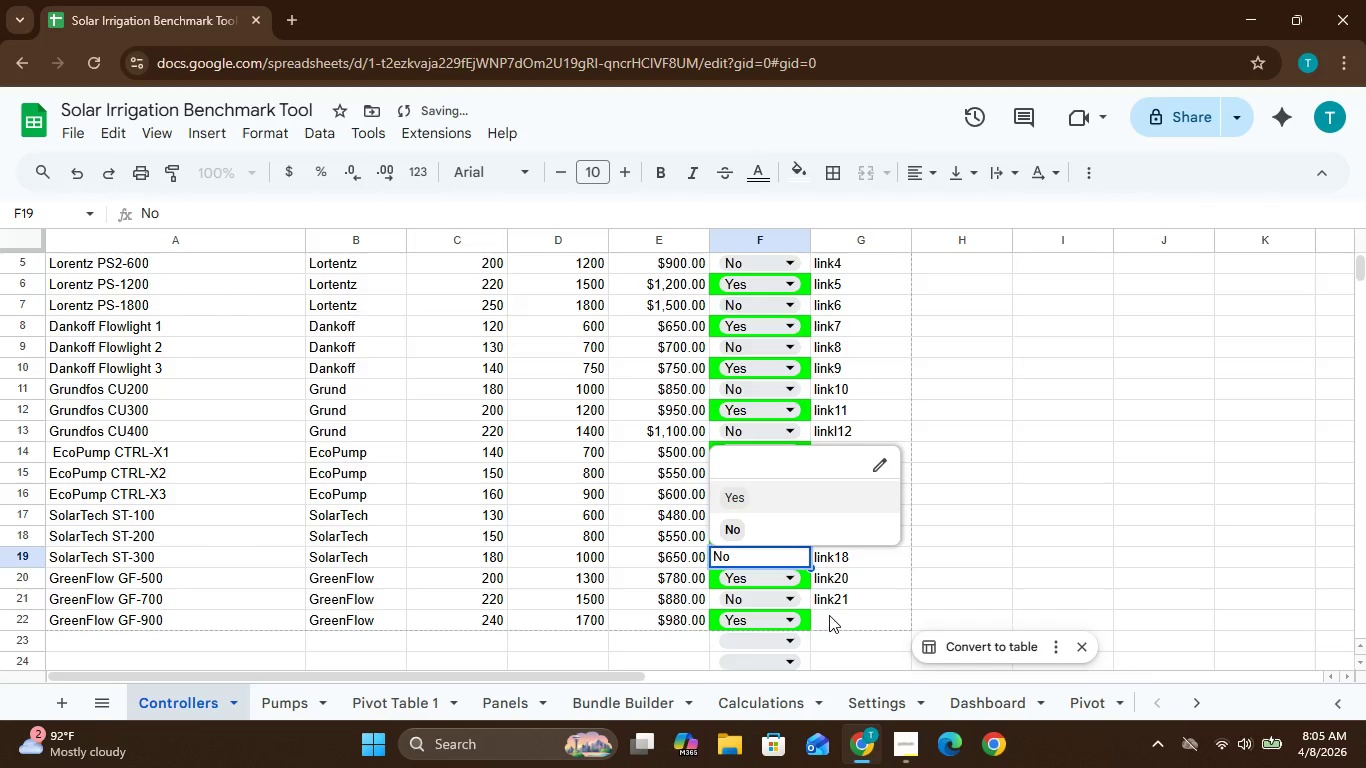 
left_click([837, 611])
 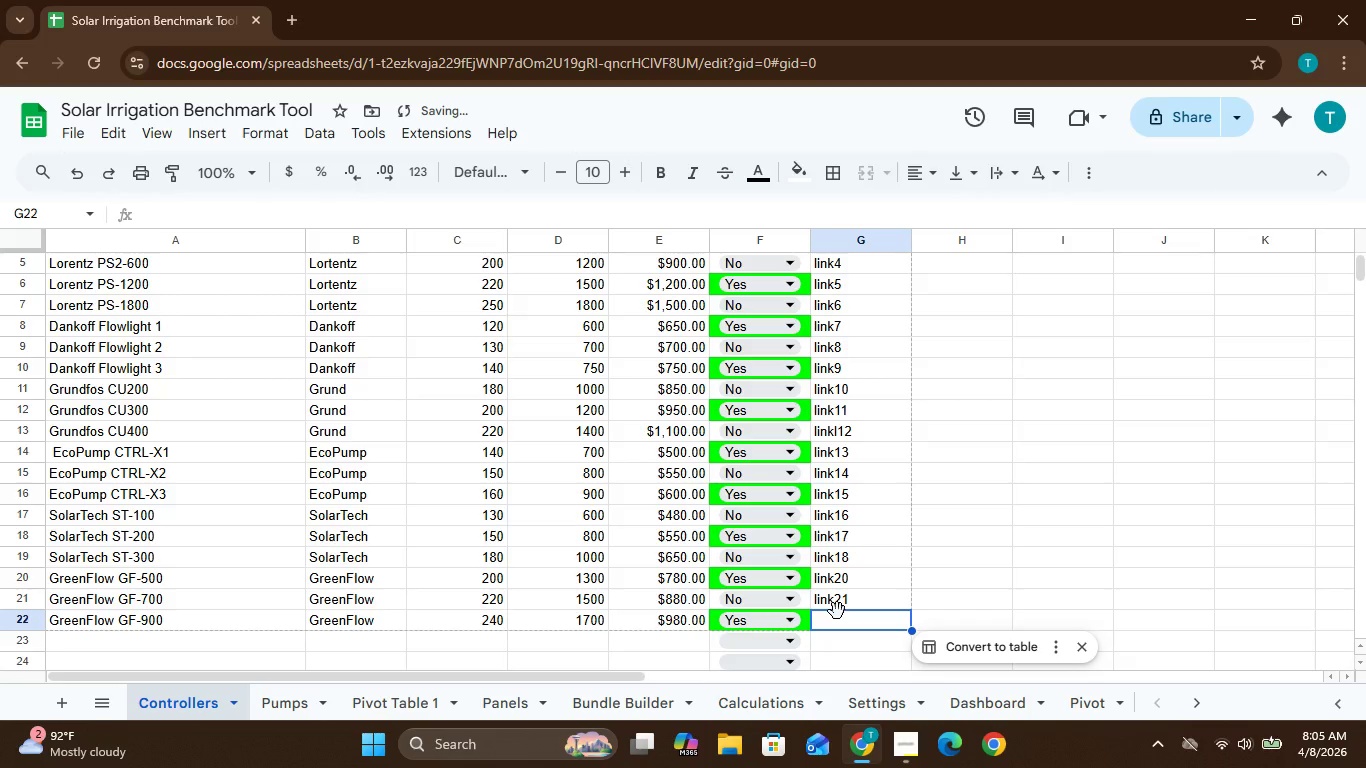 
type(link22)
 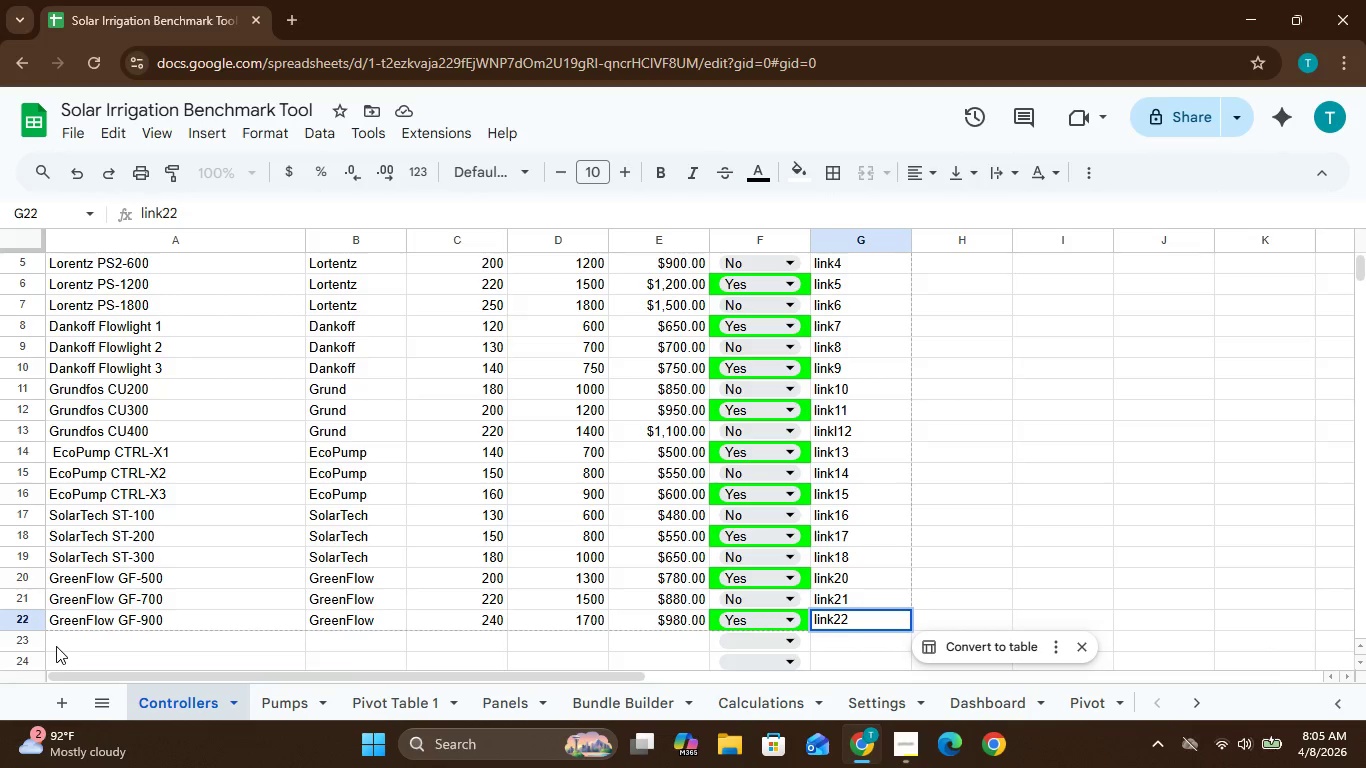 
left_click([56, 634])
 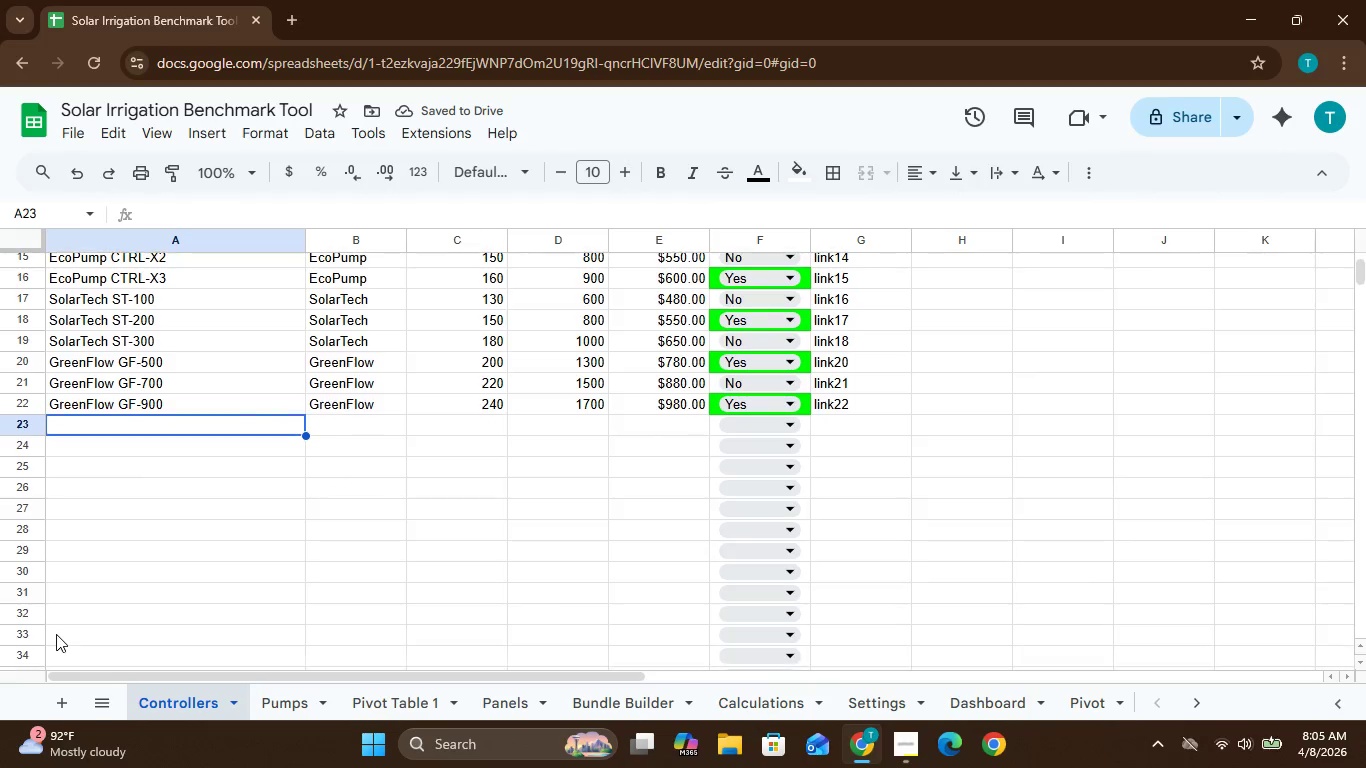 
wait(8.62)
 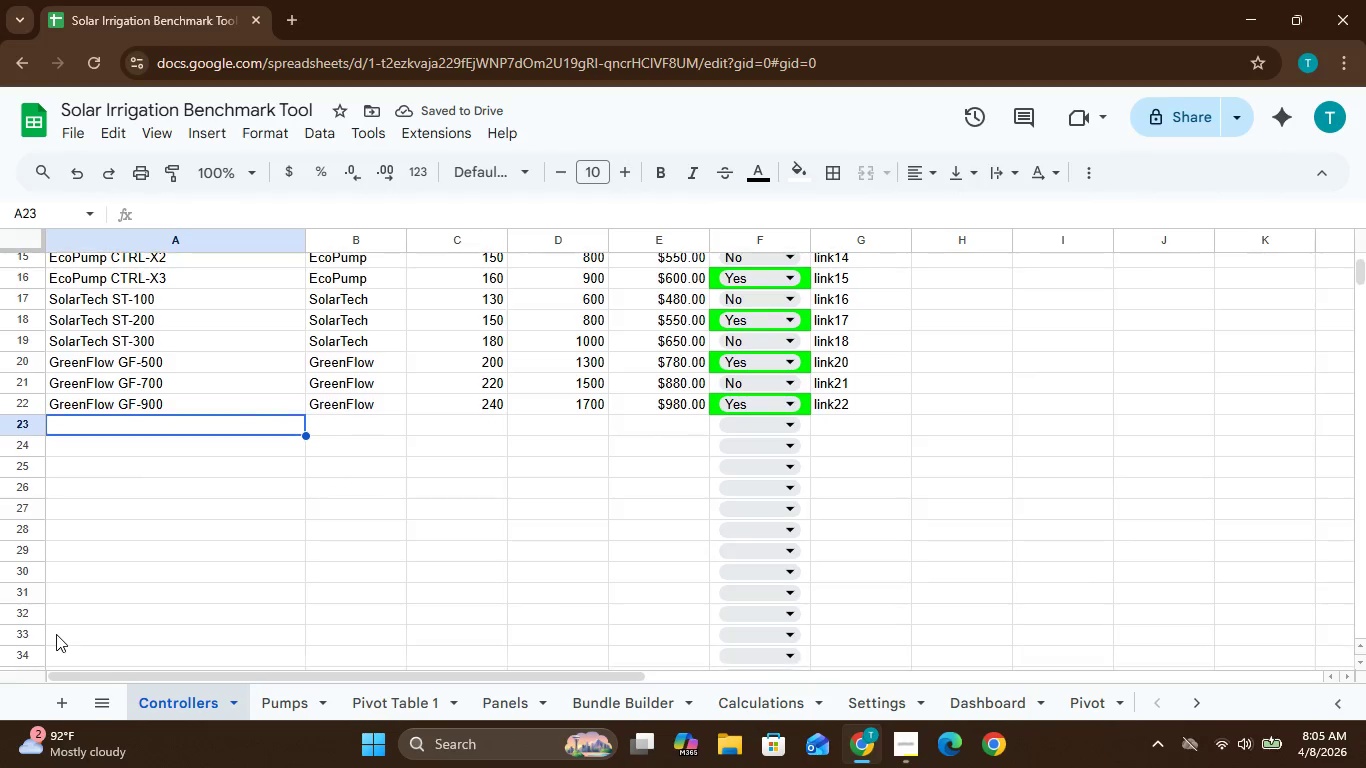 
left_click([81, 326])
 